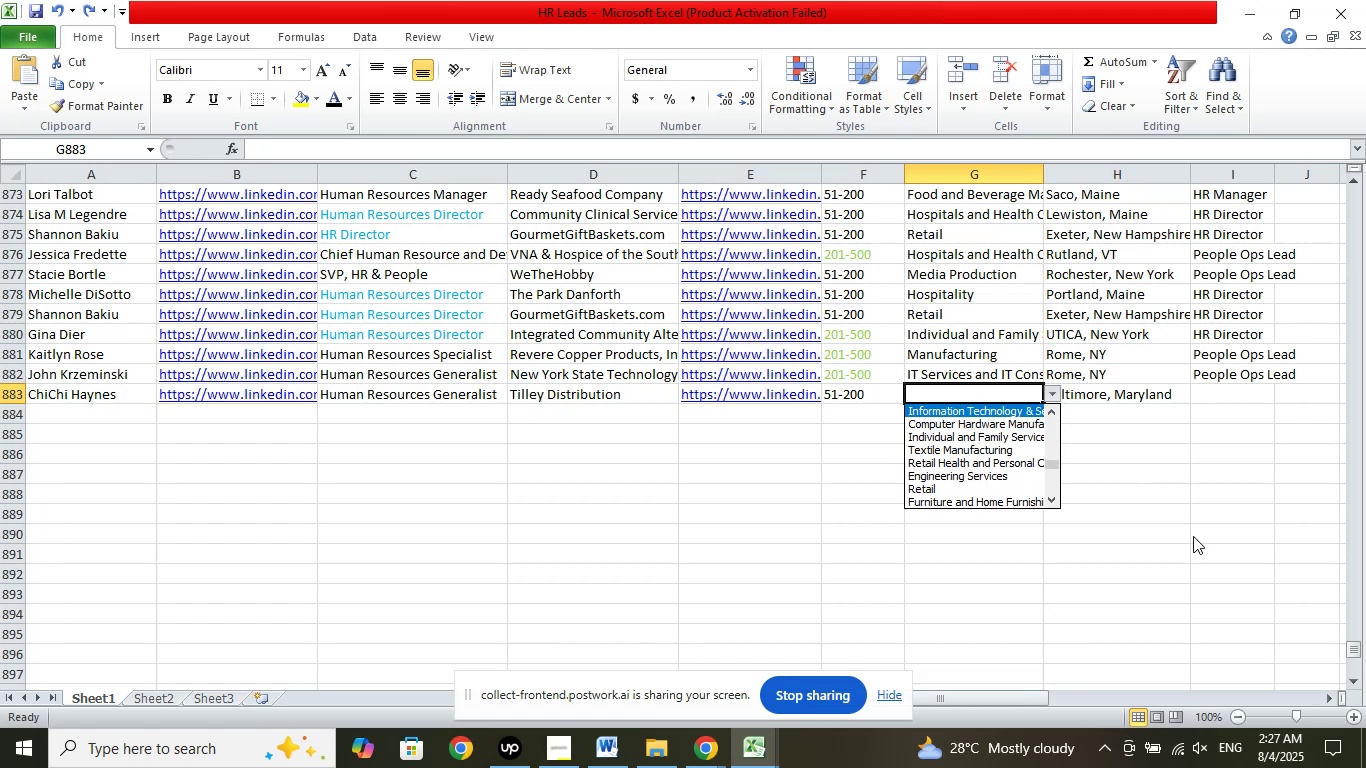 
key(ArrowUp)
 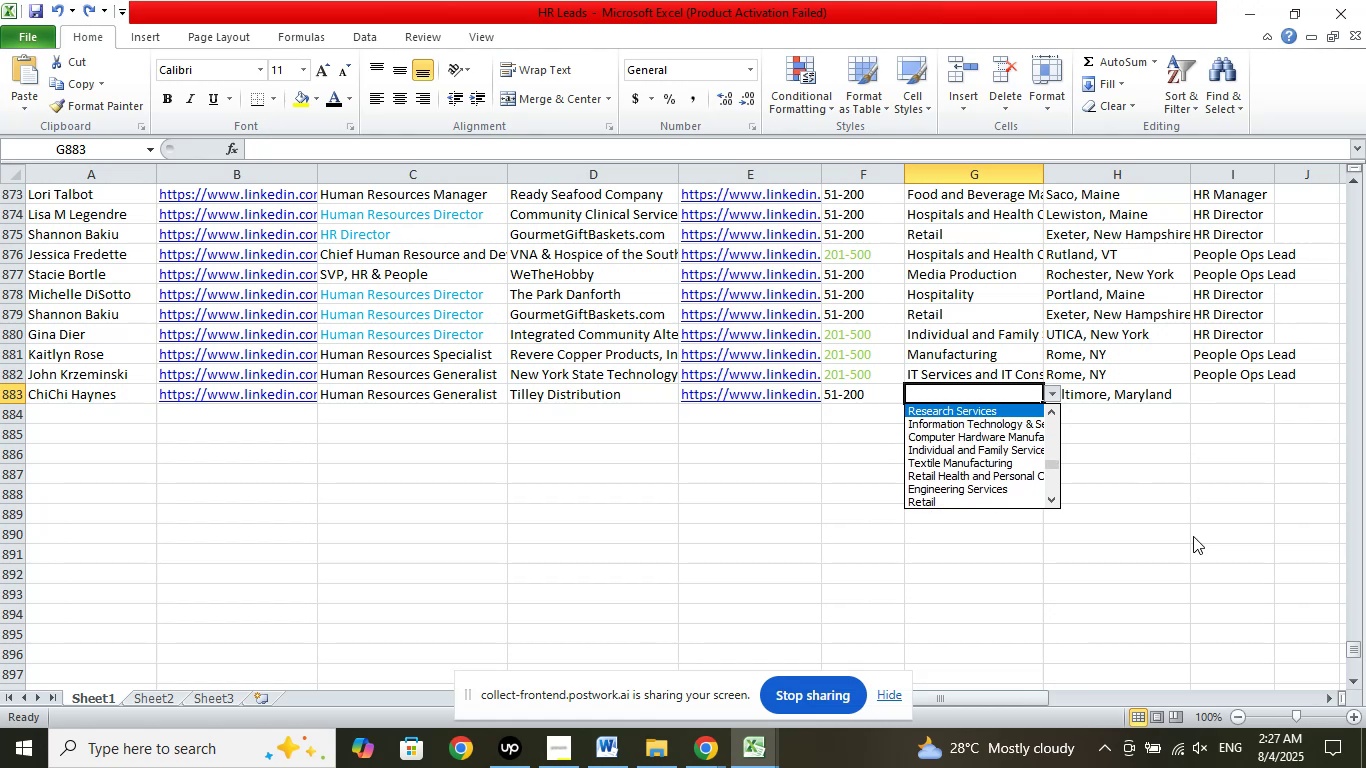 
key(ArrowUp)
 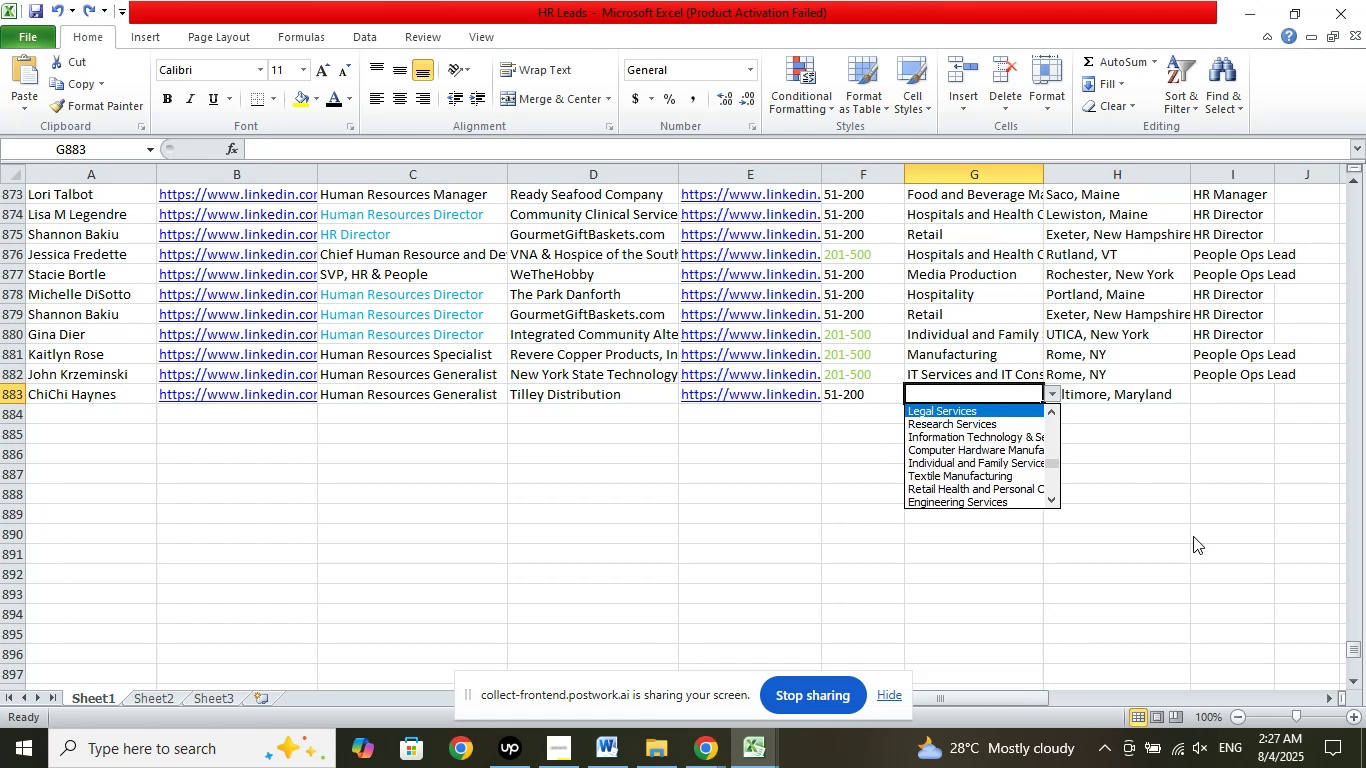 
key(ArrowUp)
 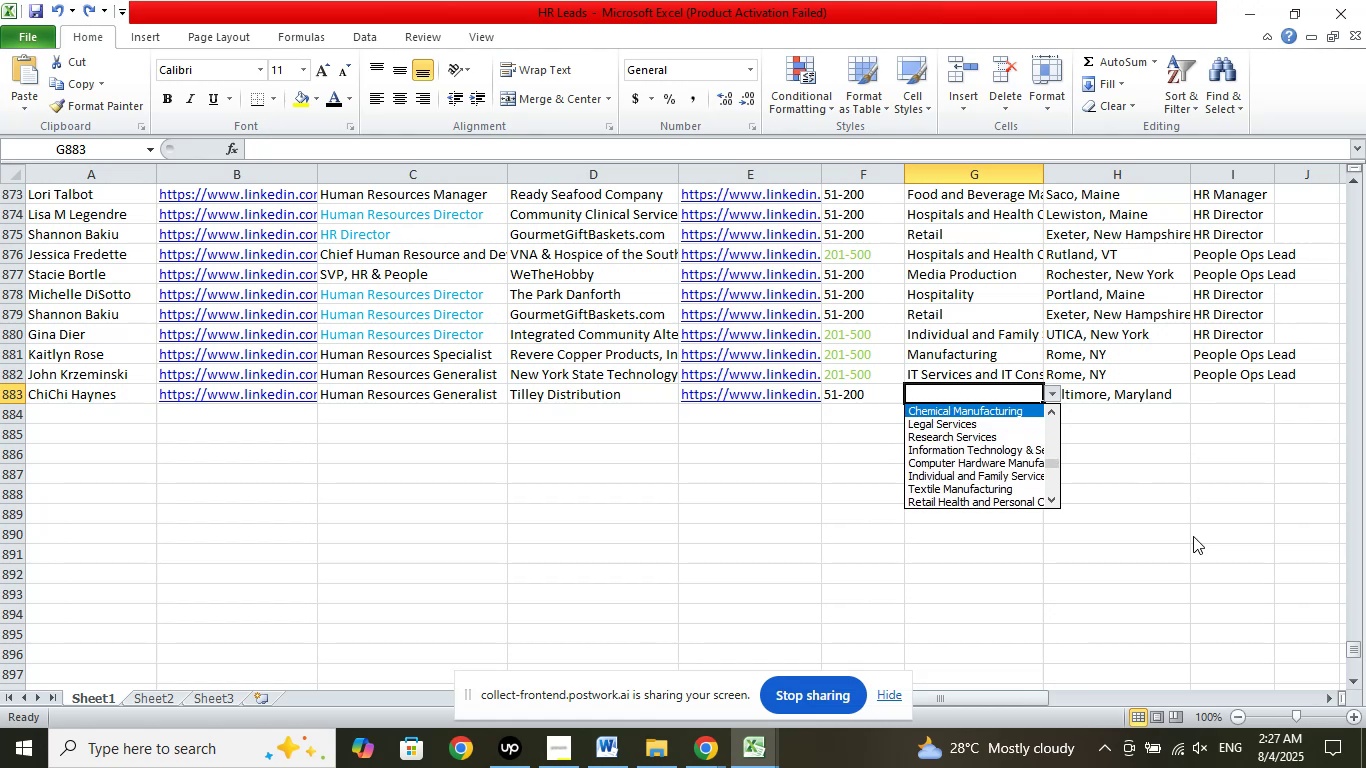 
key(Enter)
 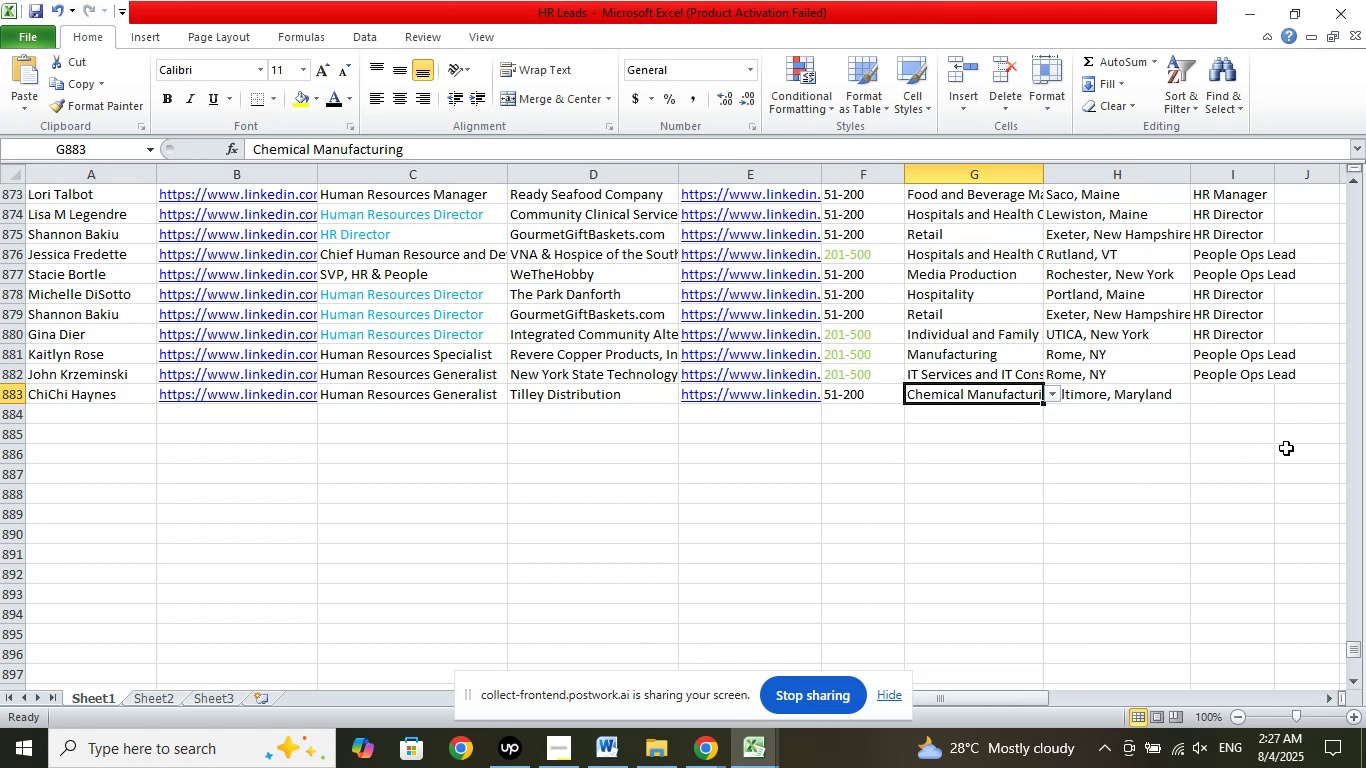 
left_click([1207, 388])
 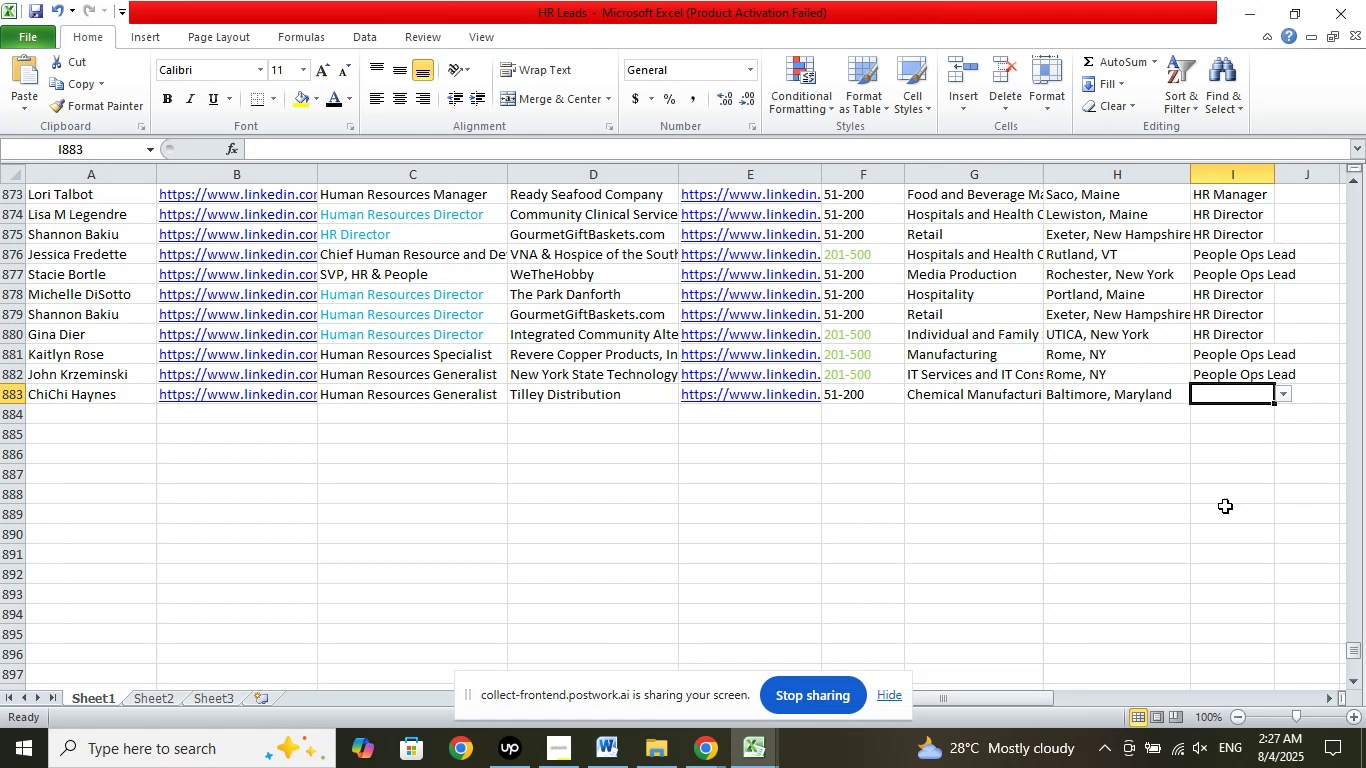 
wait(5.05)
 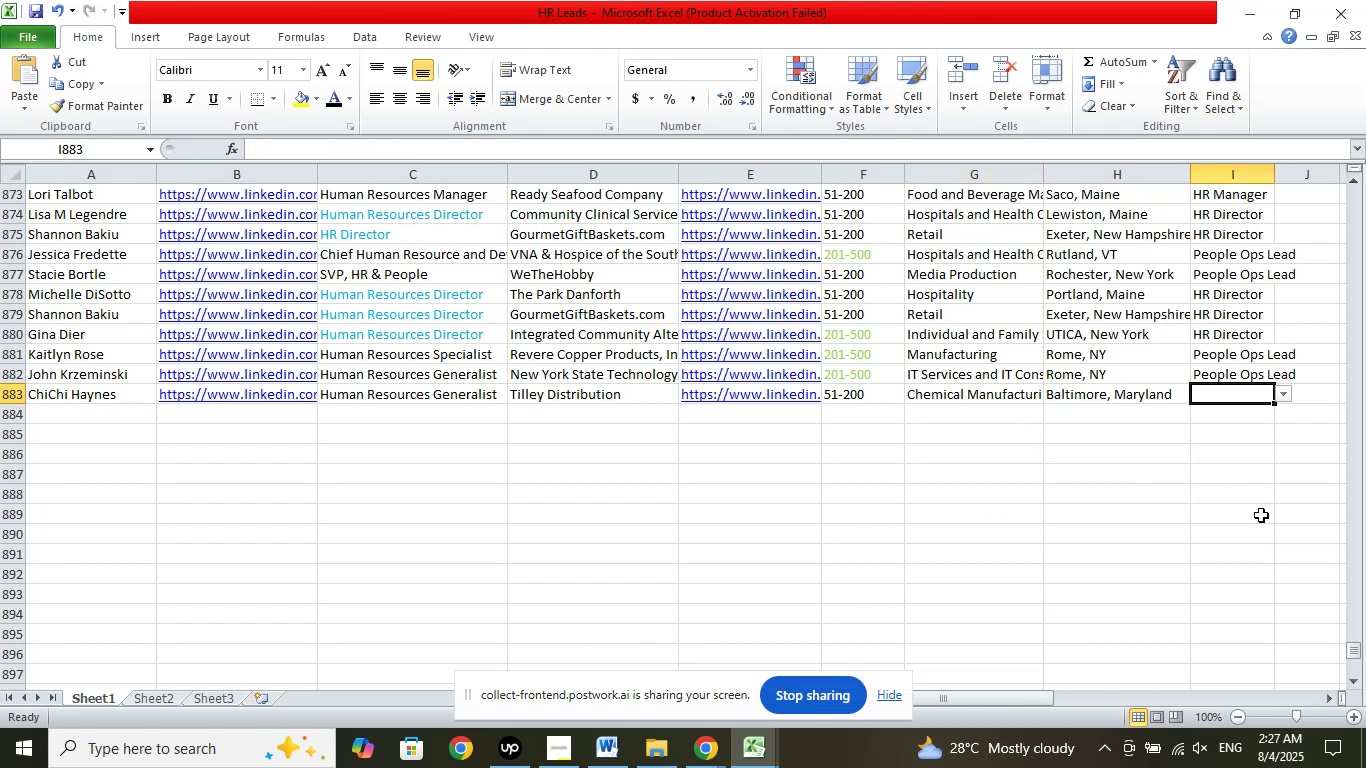 
left_click([1284, 394])
 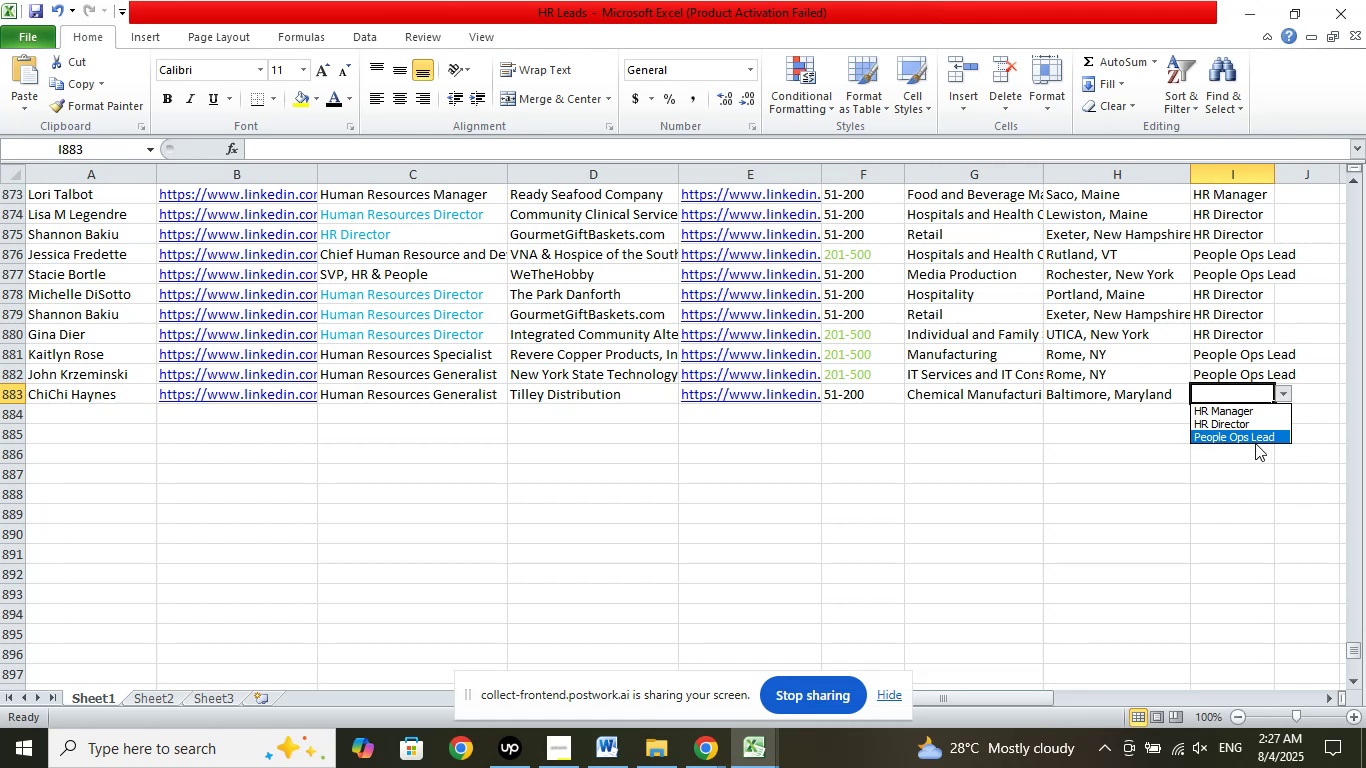 
left_click([1255, 440])
 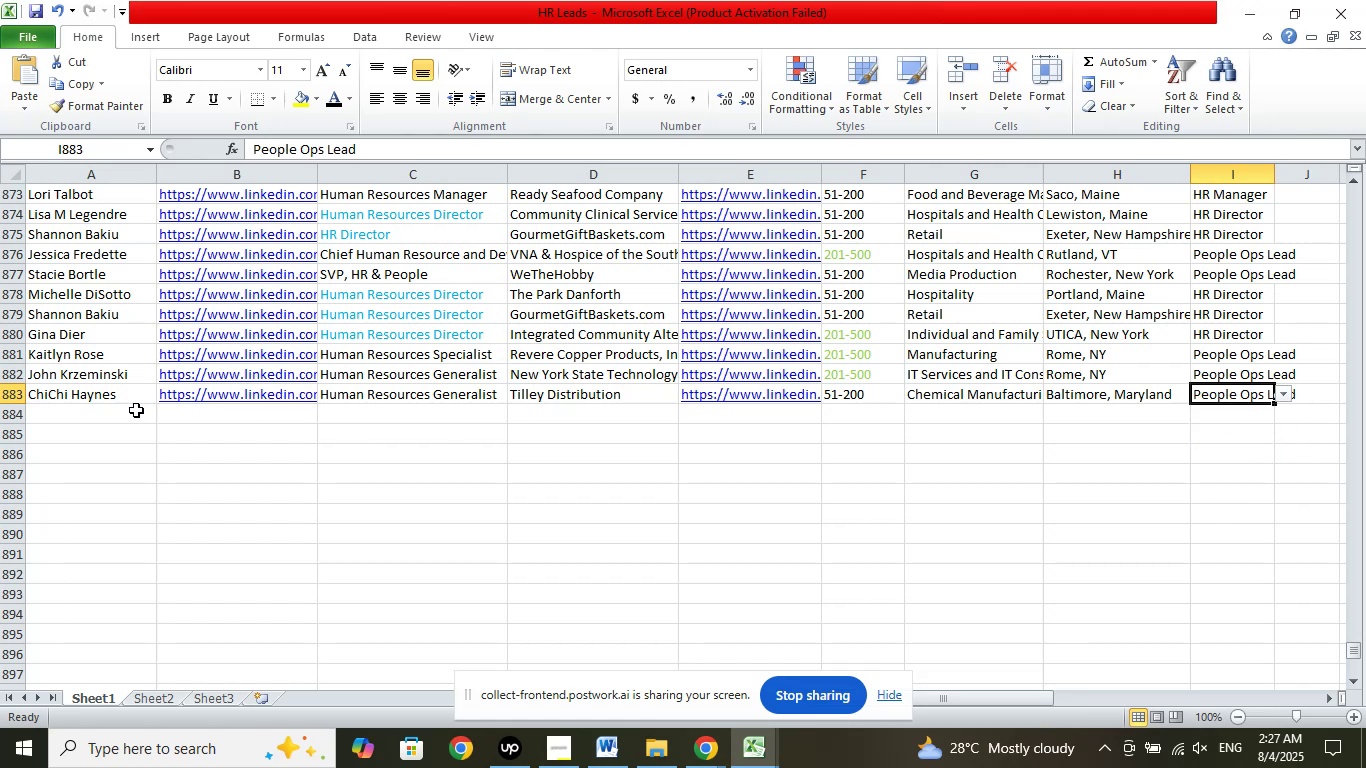 
left_click([122, 413])
 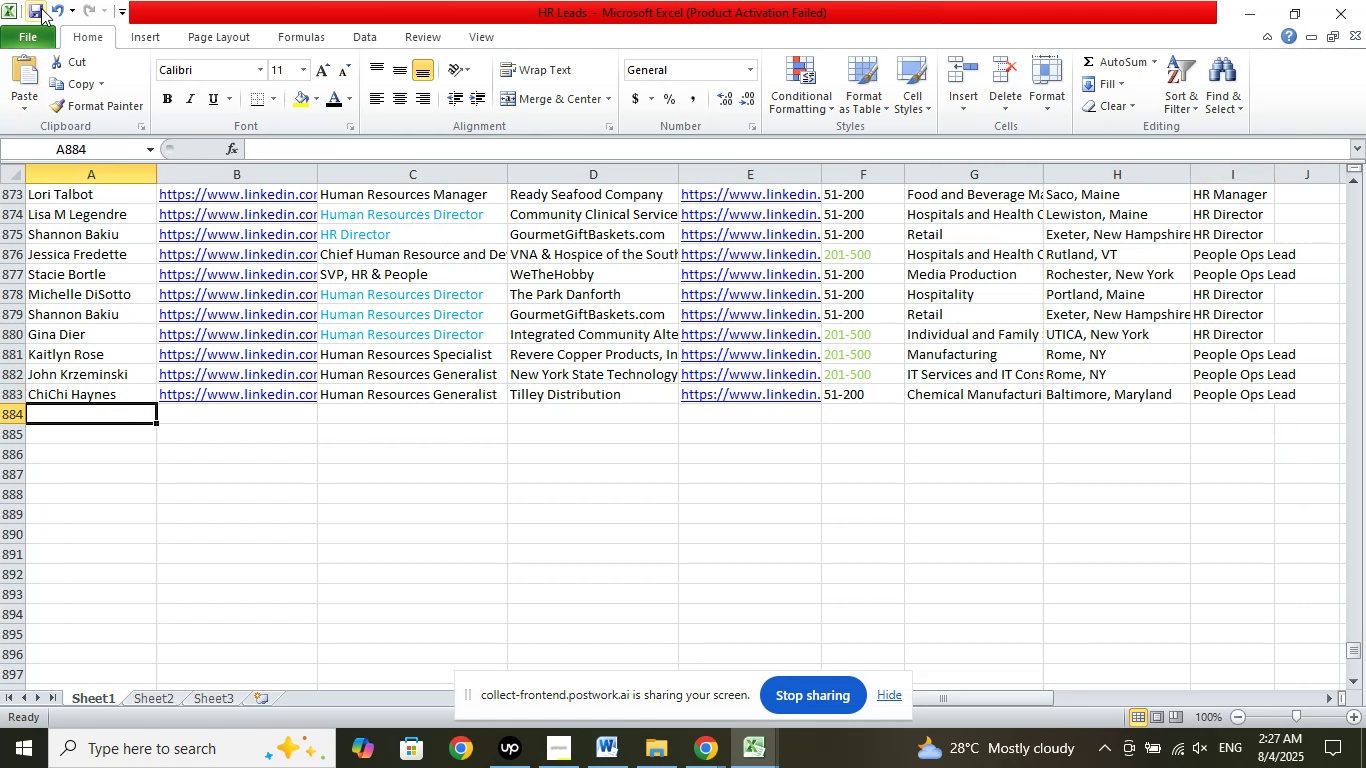 
left_click([41, 6])
 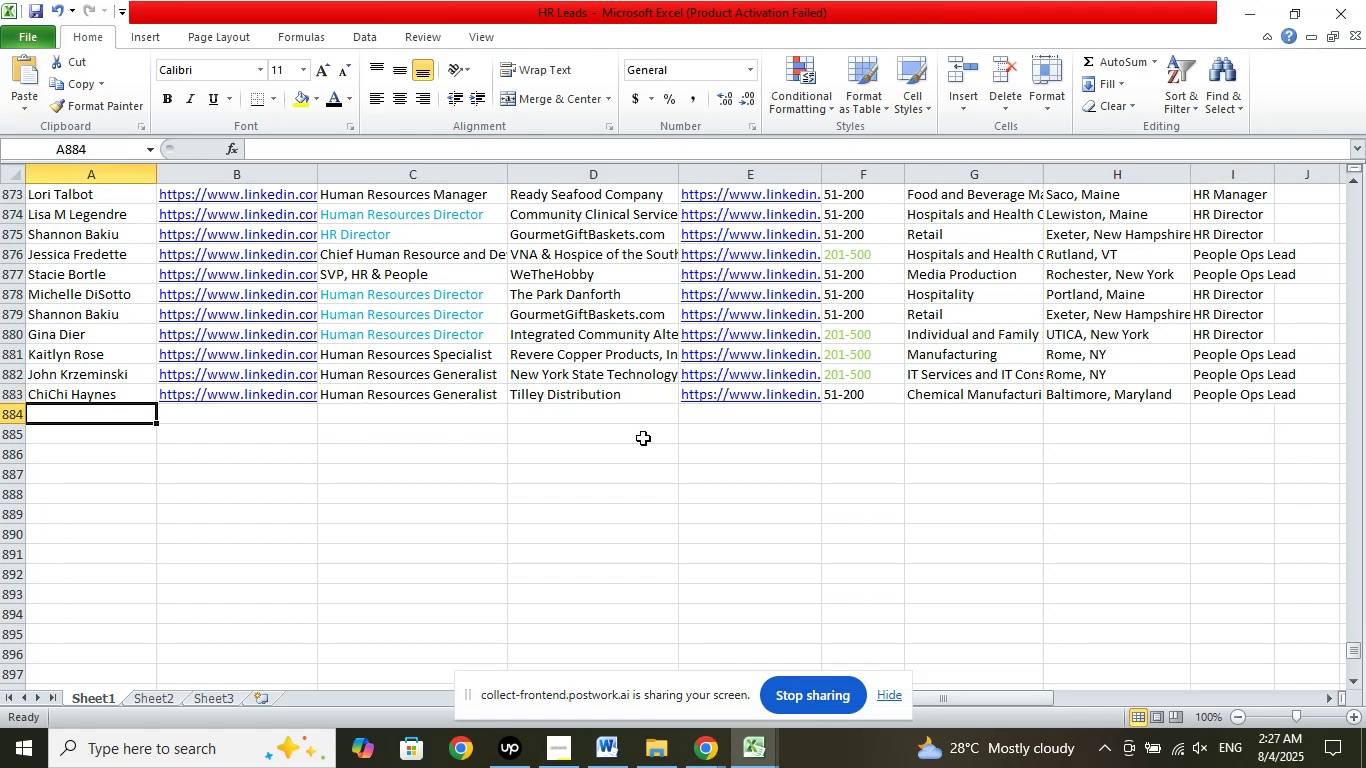 
scroll: coordinate [754, 463], scroll_direction: down, amount: 1.0
 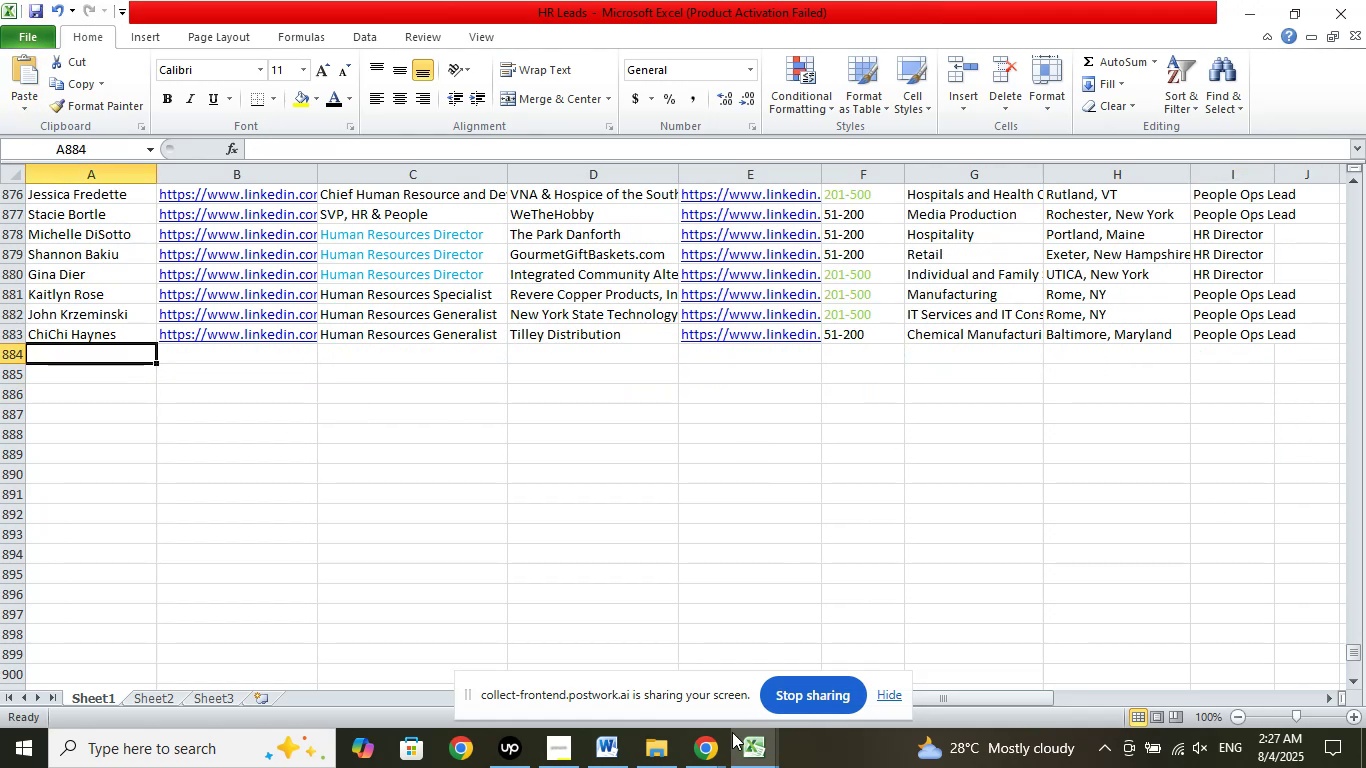 
left_click([706, 741])
 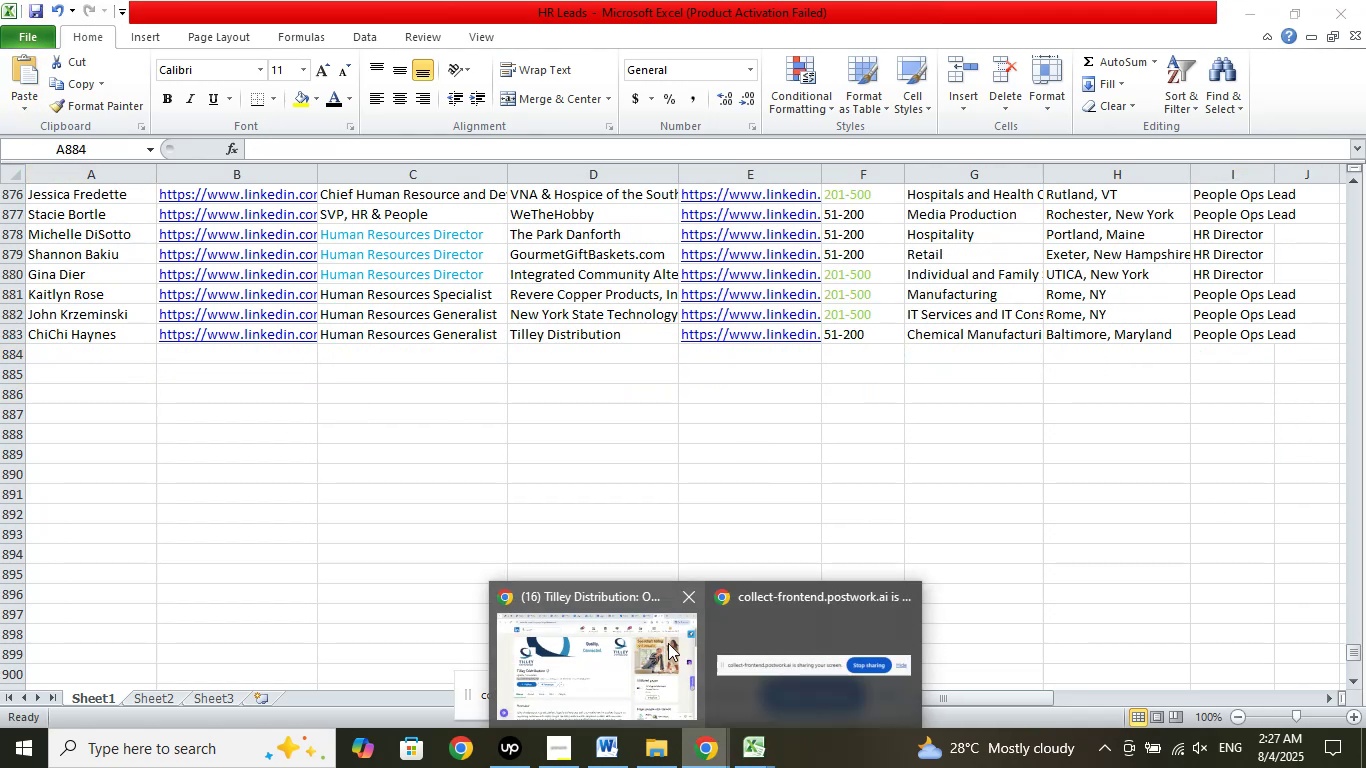 
left_click([668, 642])
 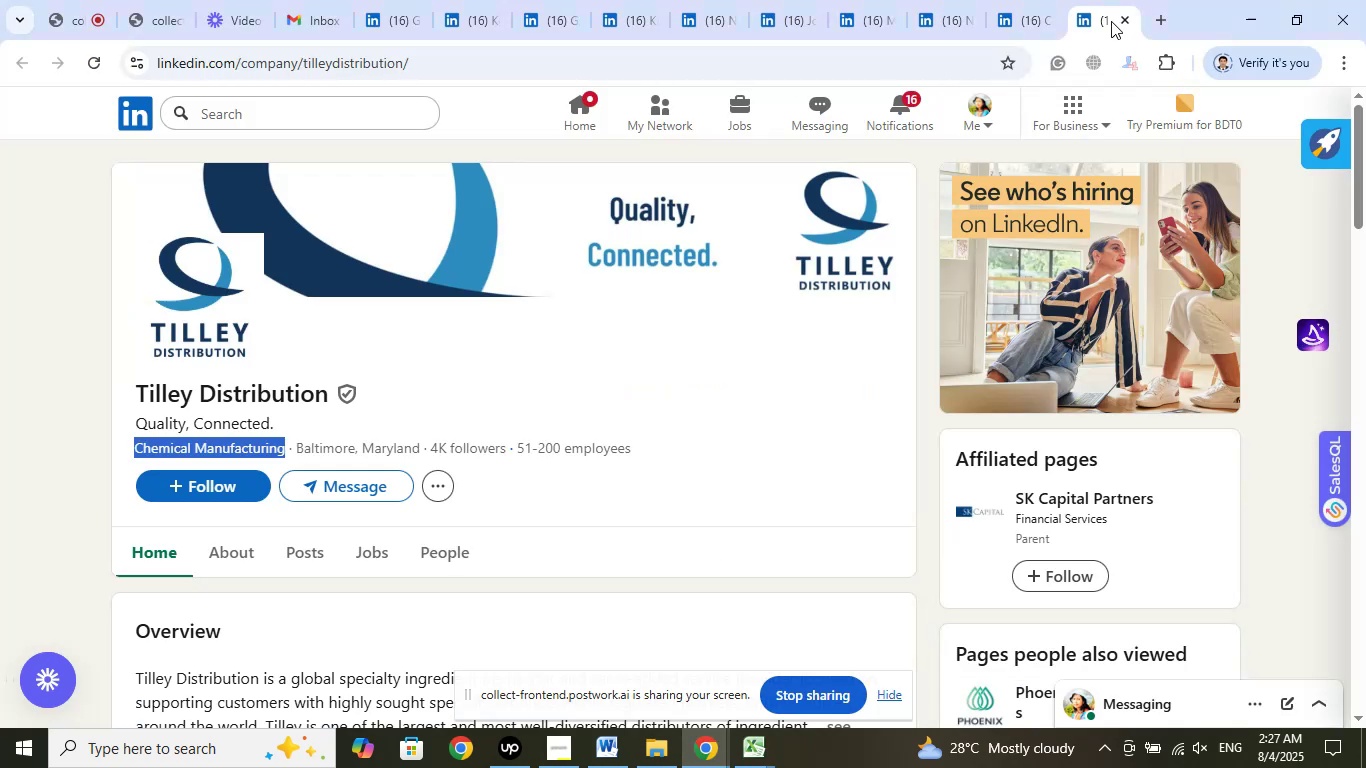 
left_click([1125, 21])
 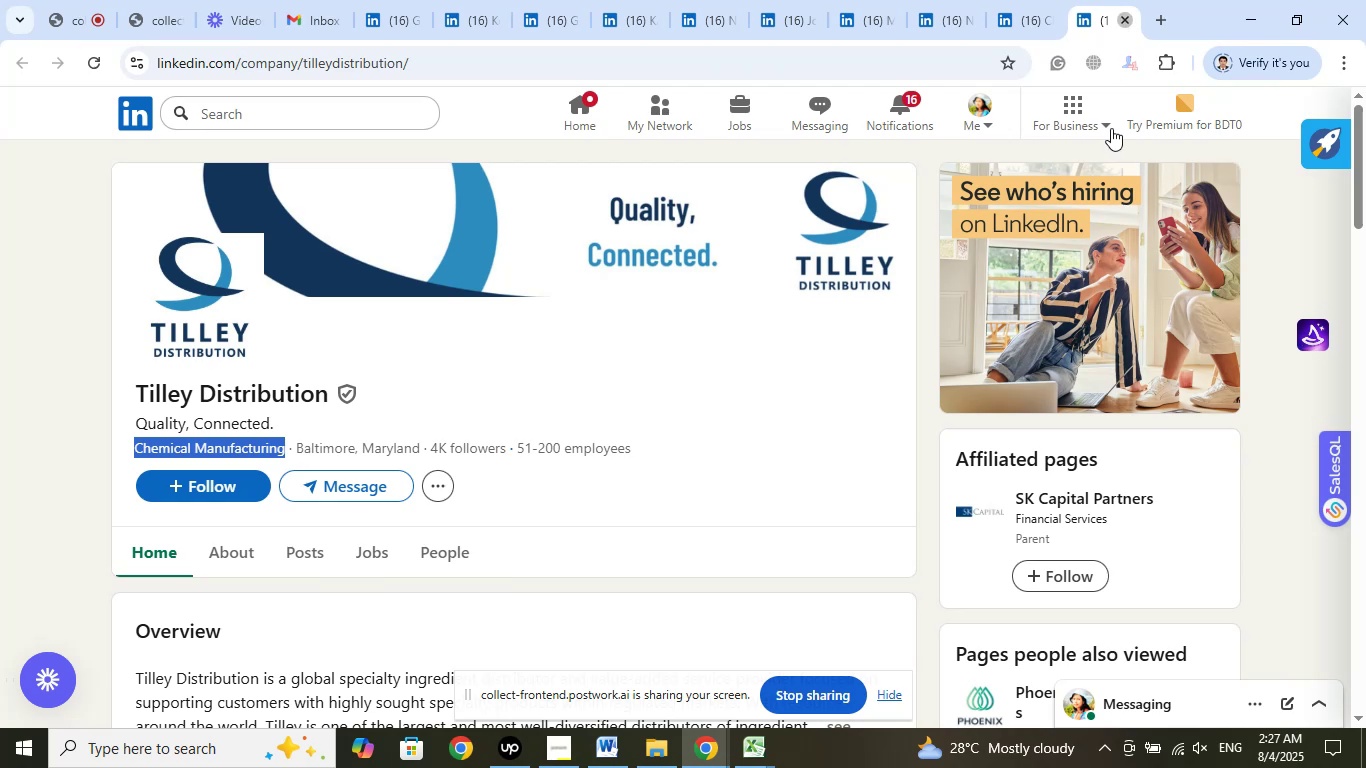 
mouse_move([1116, 333])
 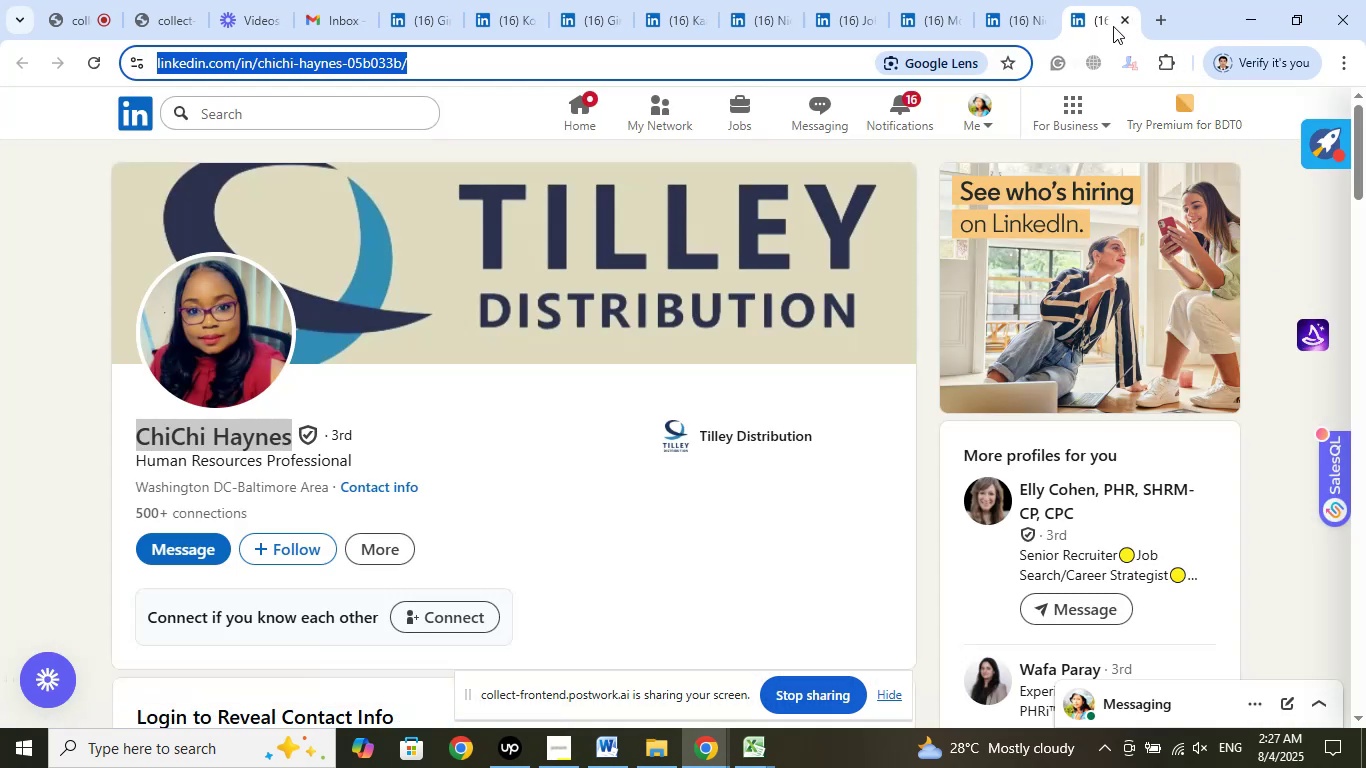 
left_click([1120, 20])
 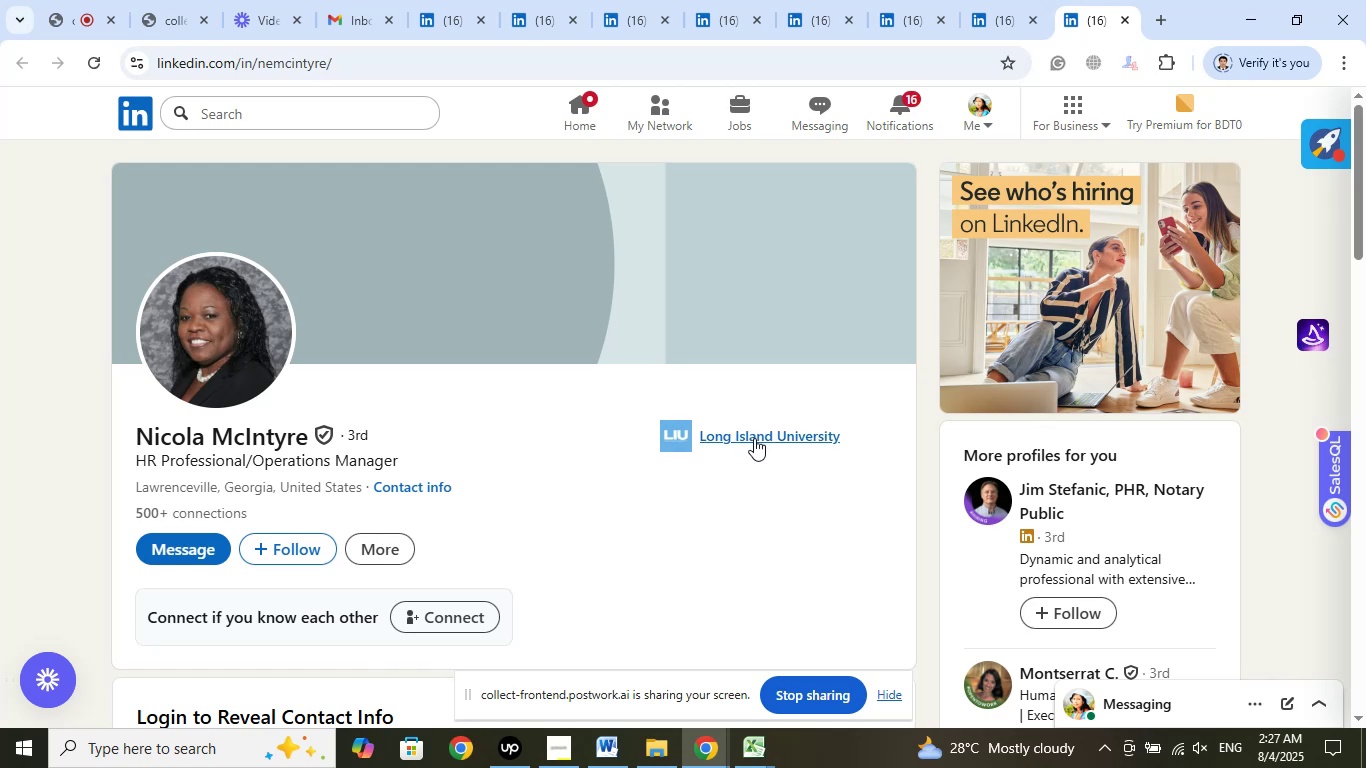 
wait(6.75)
 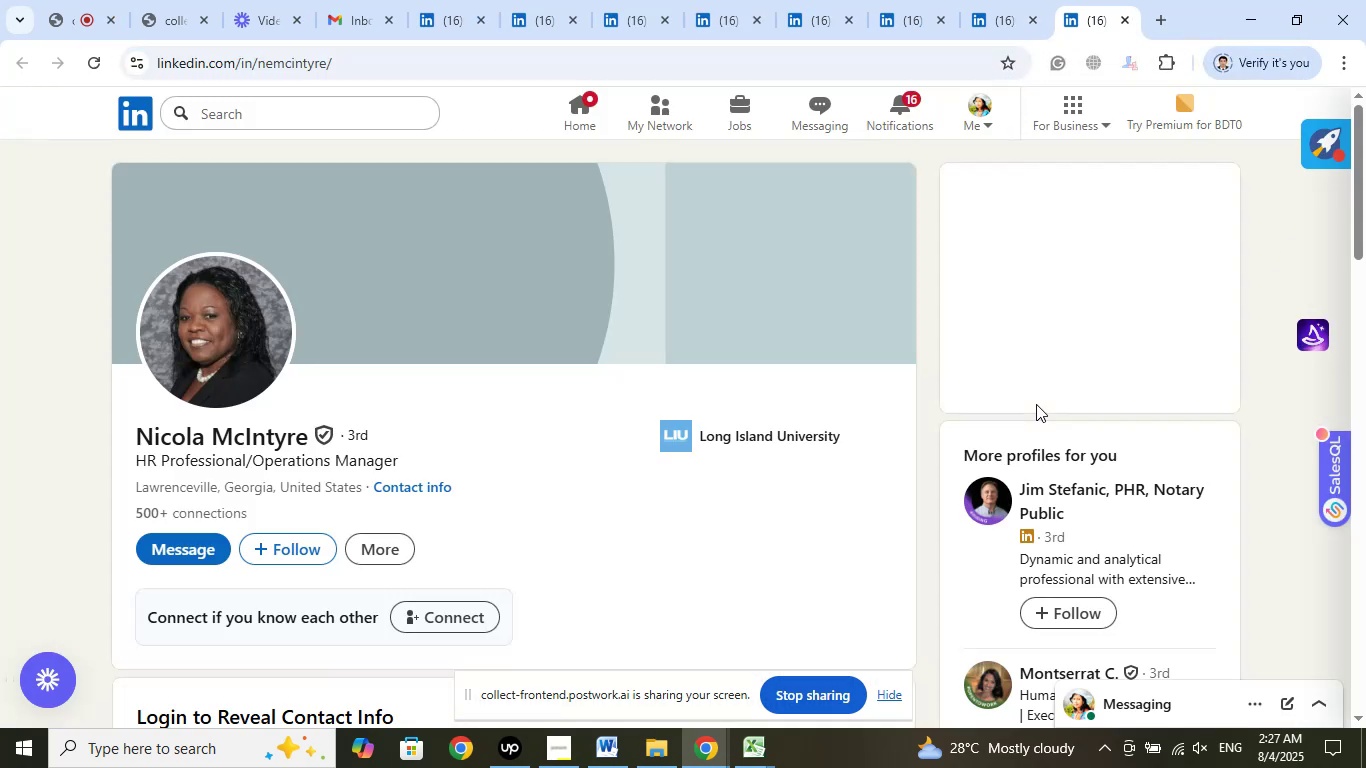 
scroll: coordinate [576, 506], scroll_direction: down, amount: 15.0
 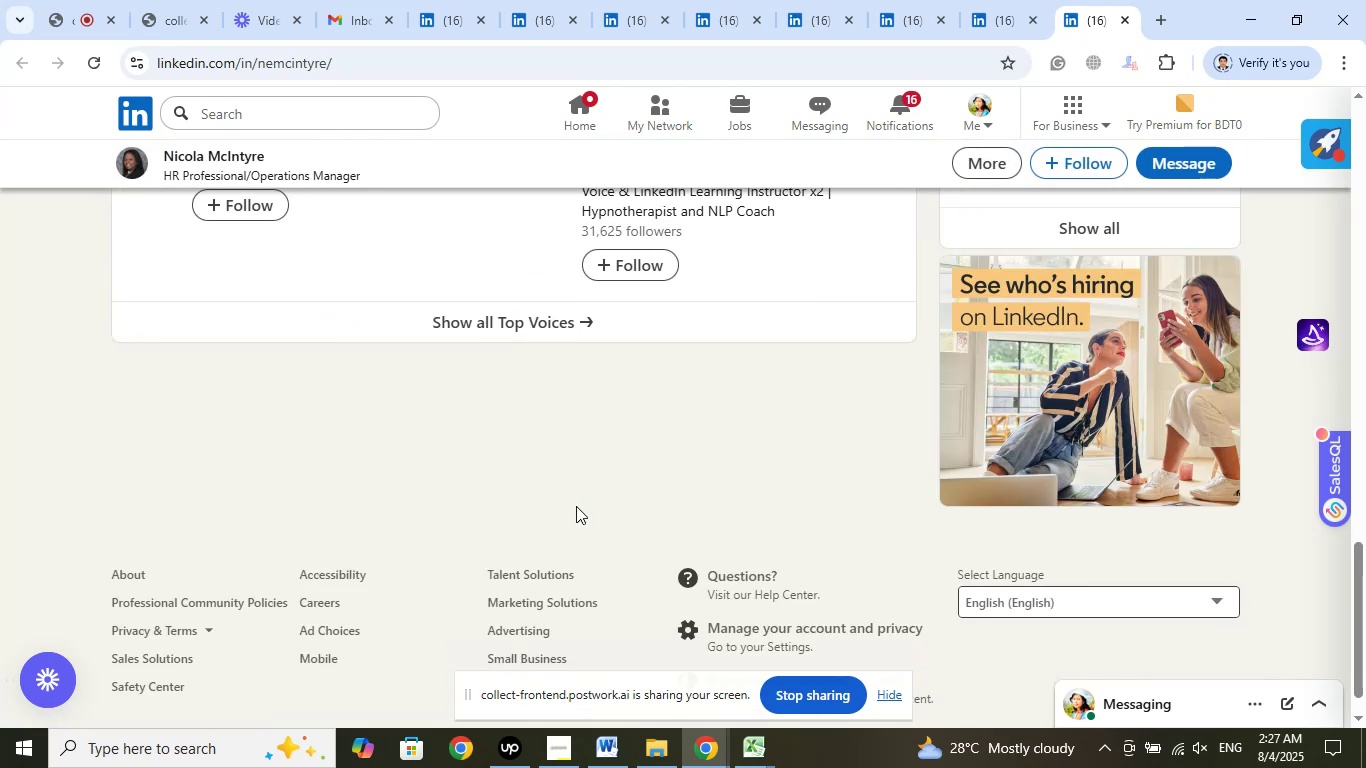 
scroll: coordinate [582, 500], scroll_direction: up, amount: 4.0
 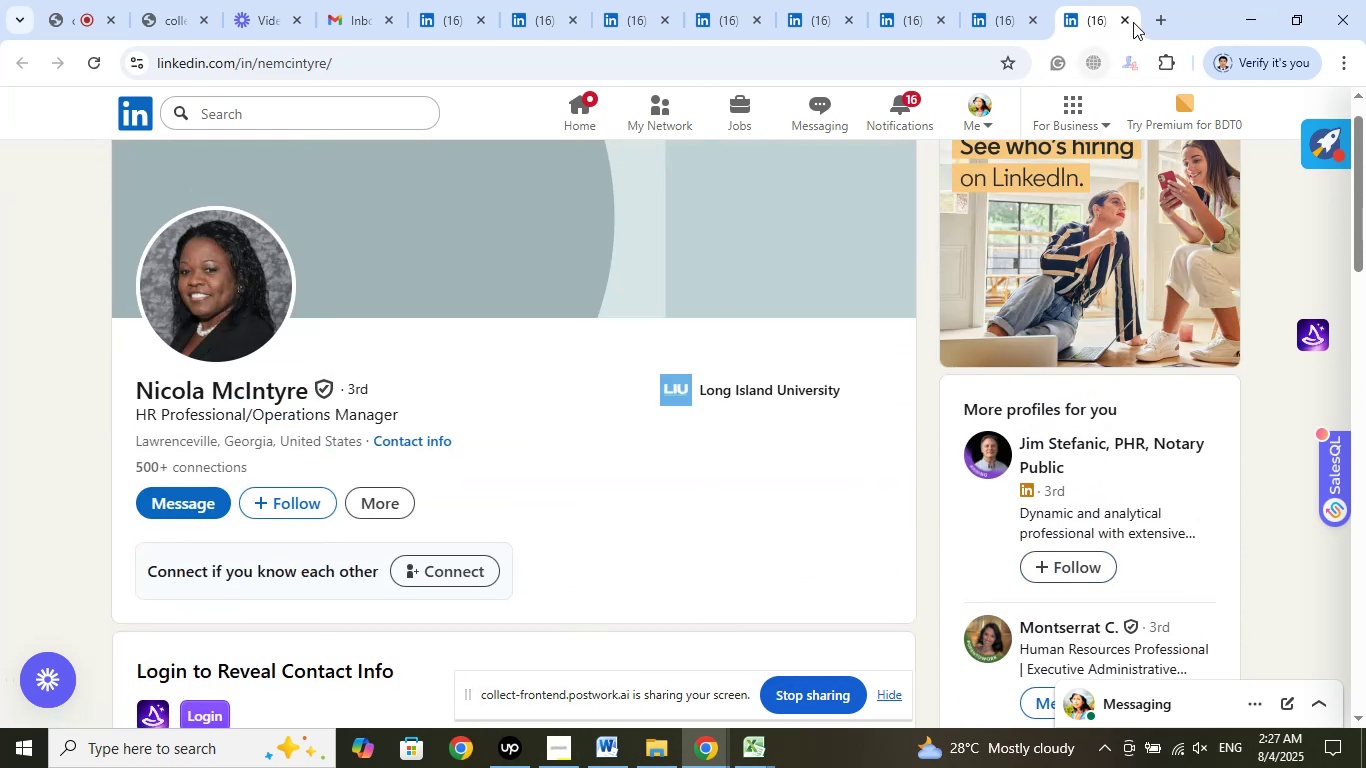 
left_click([1122, 20])
 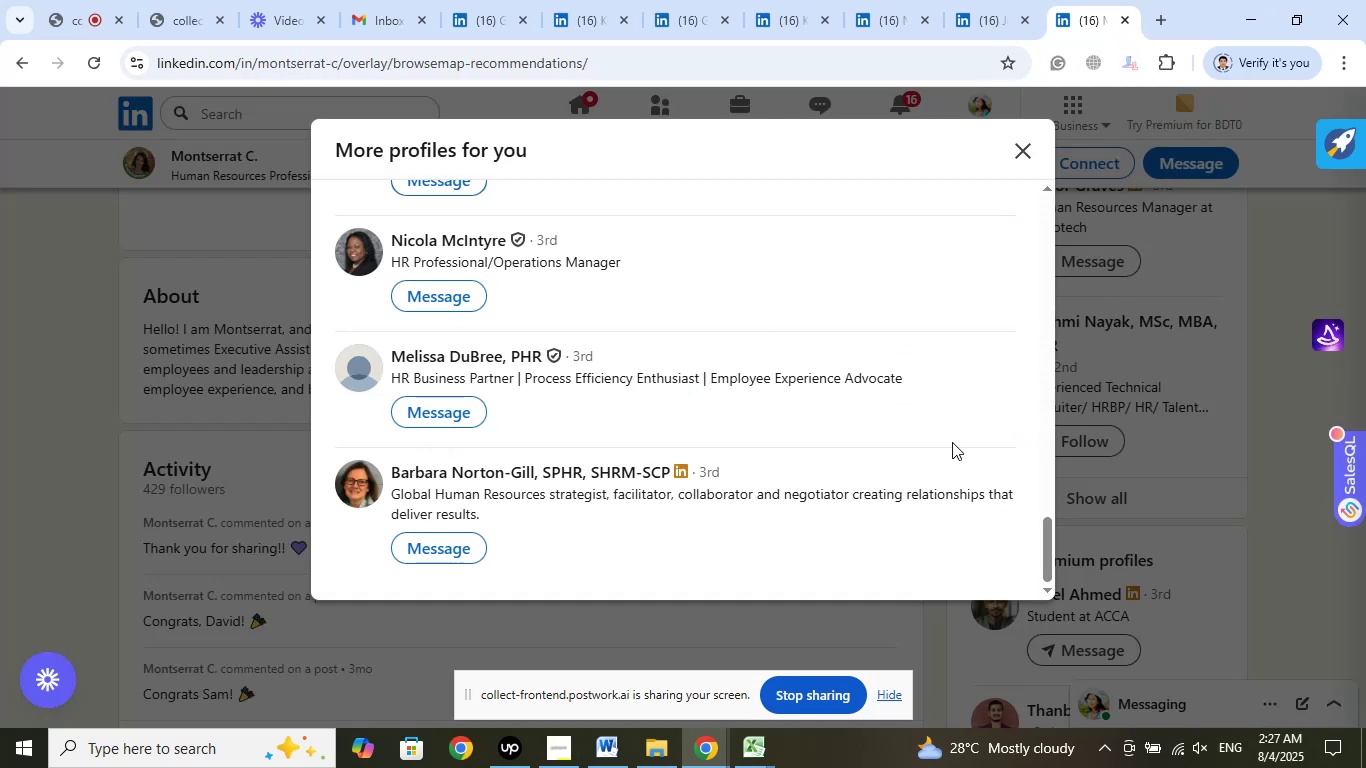 
scroll: coordinate [952, 442], scroll_direction: down, amount: 1.0
 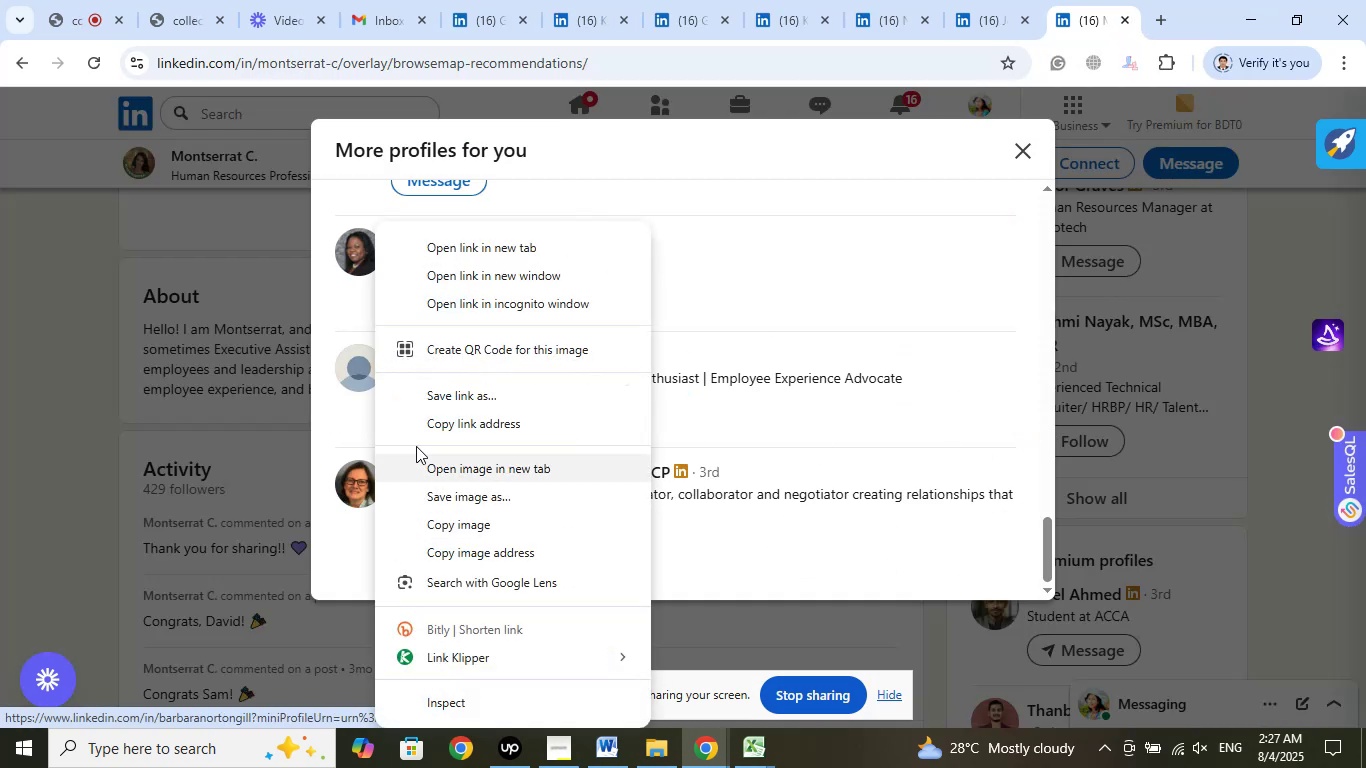 
left_click([499, 246])
 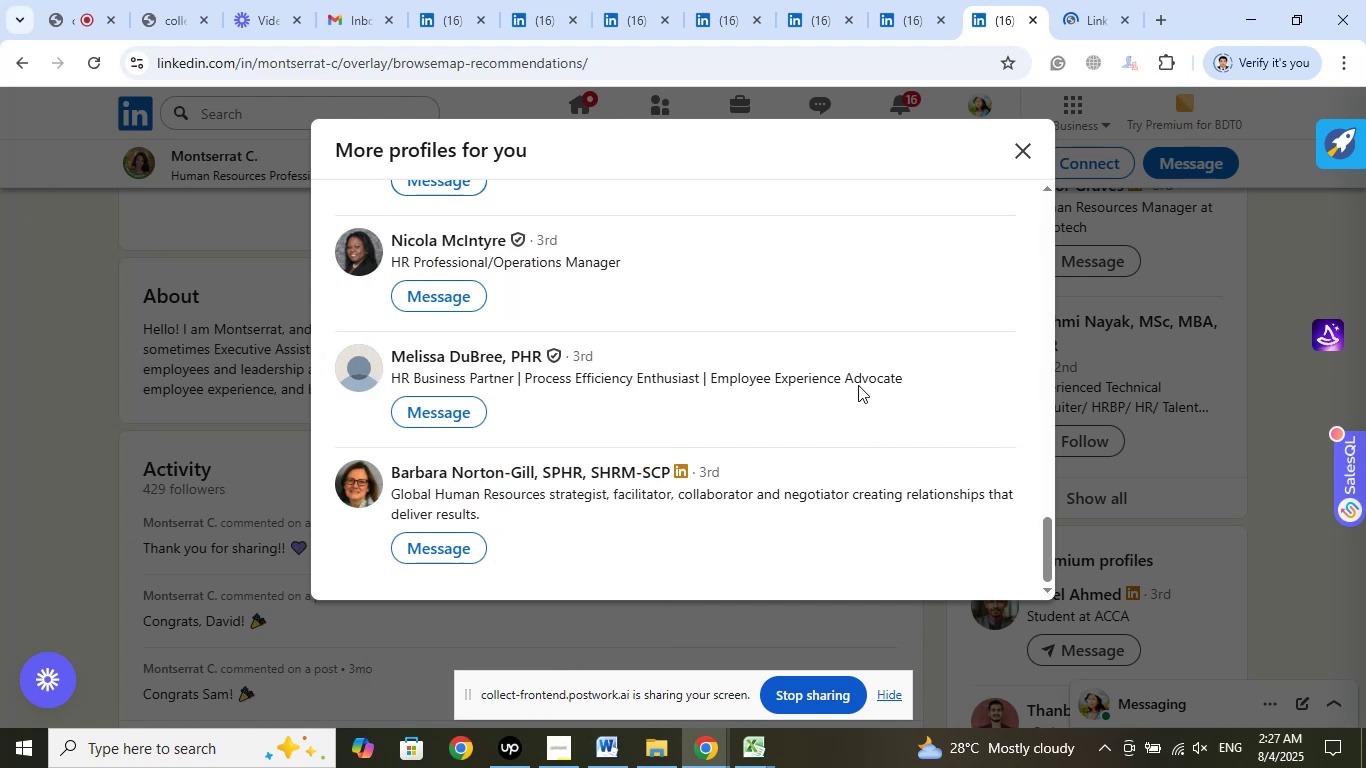 
scroll: coordinate [710, 365], scroll_direction: down, amount: 6.0
 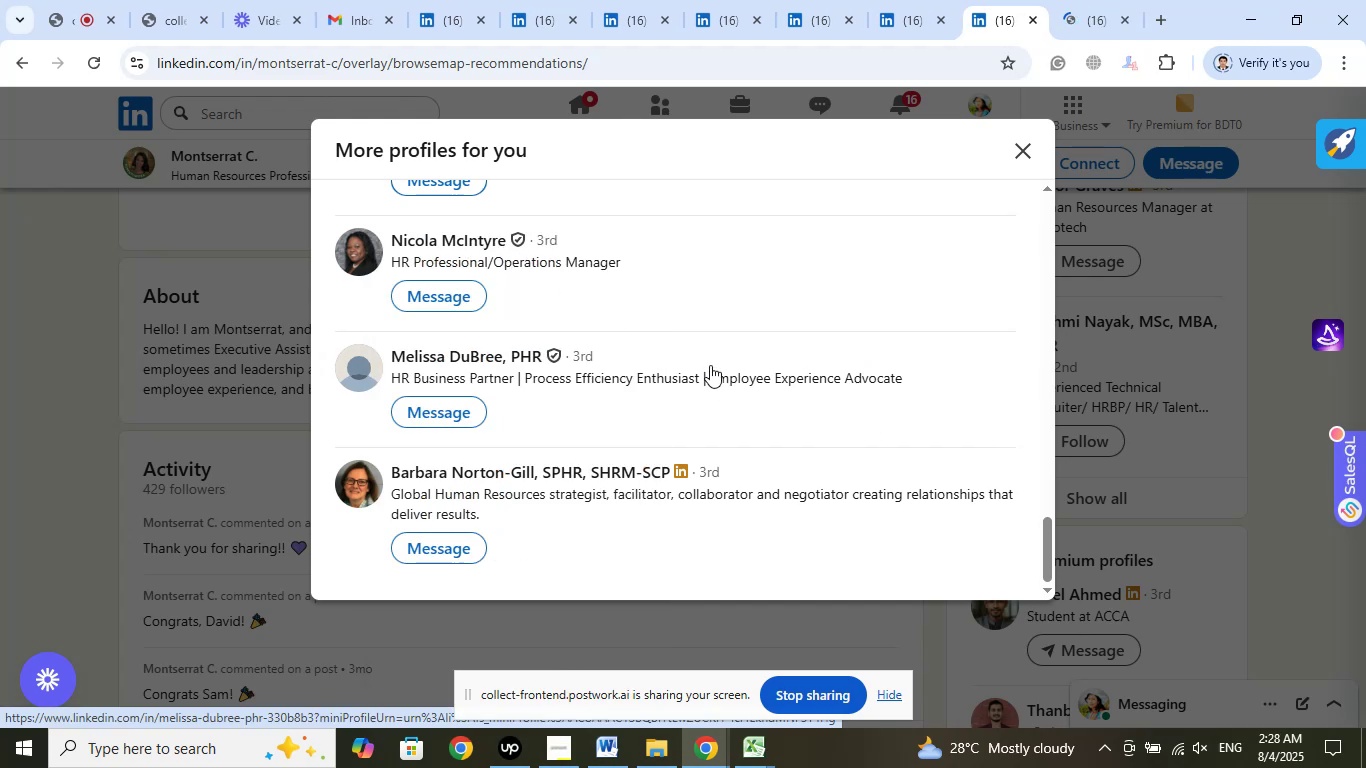 
wait(10.12)
 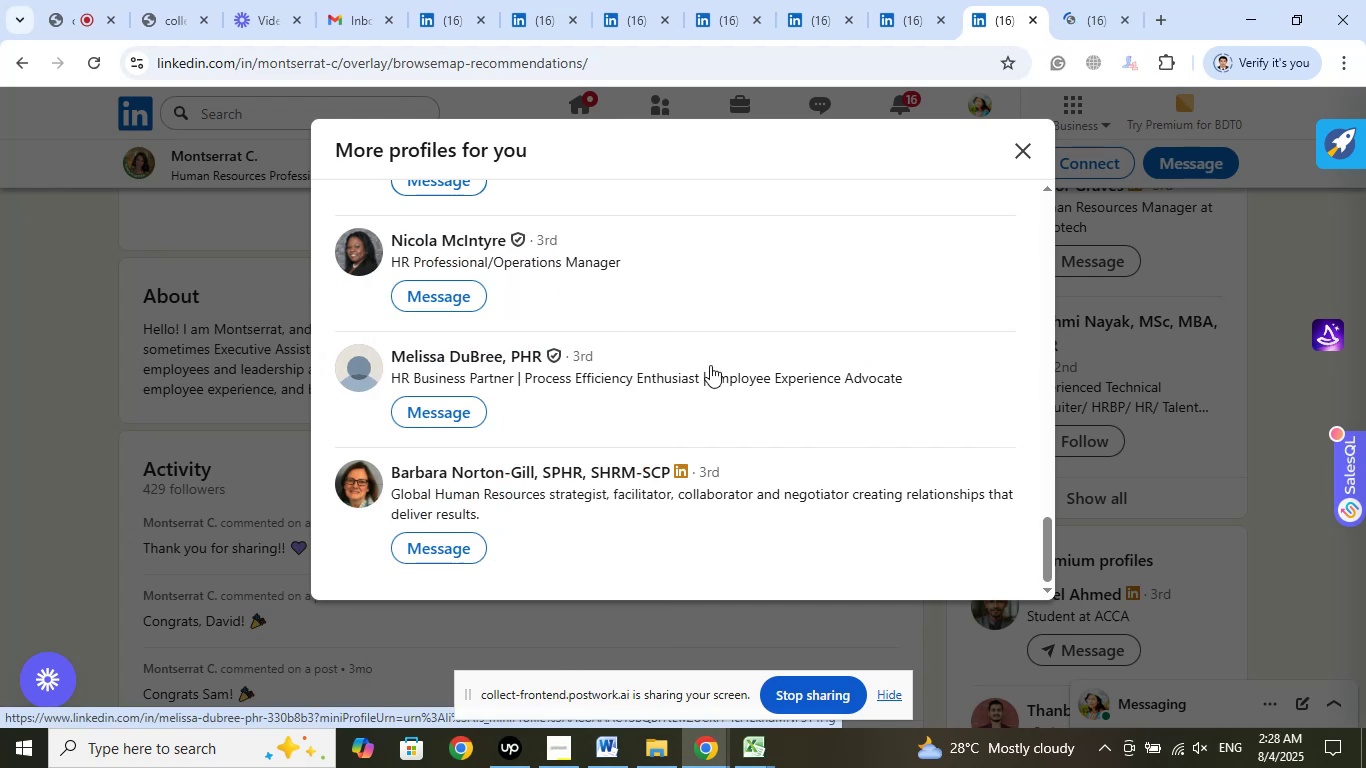 
left_click([1009, 20])
 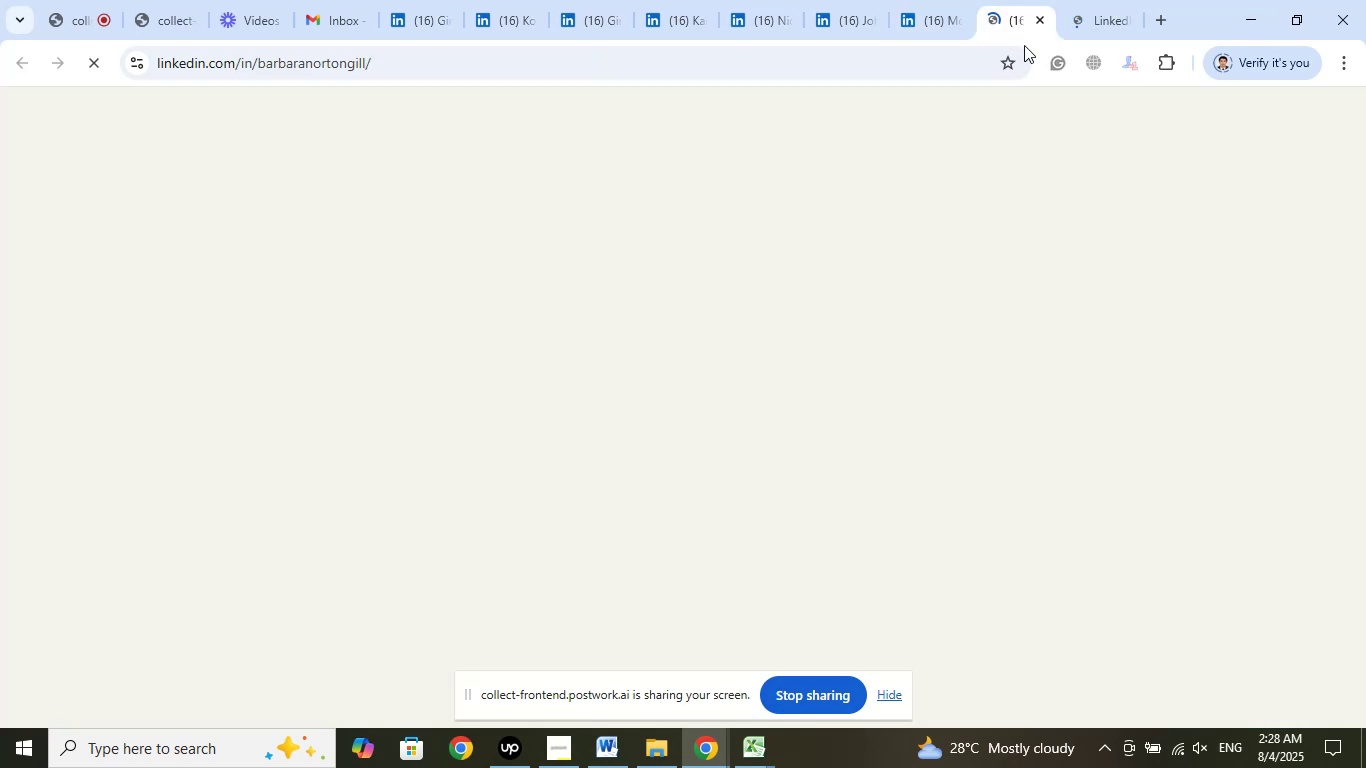 
mouse_move([1021, 140])
 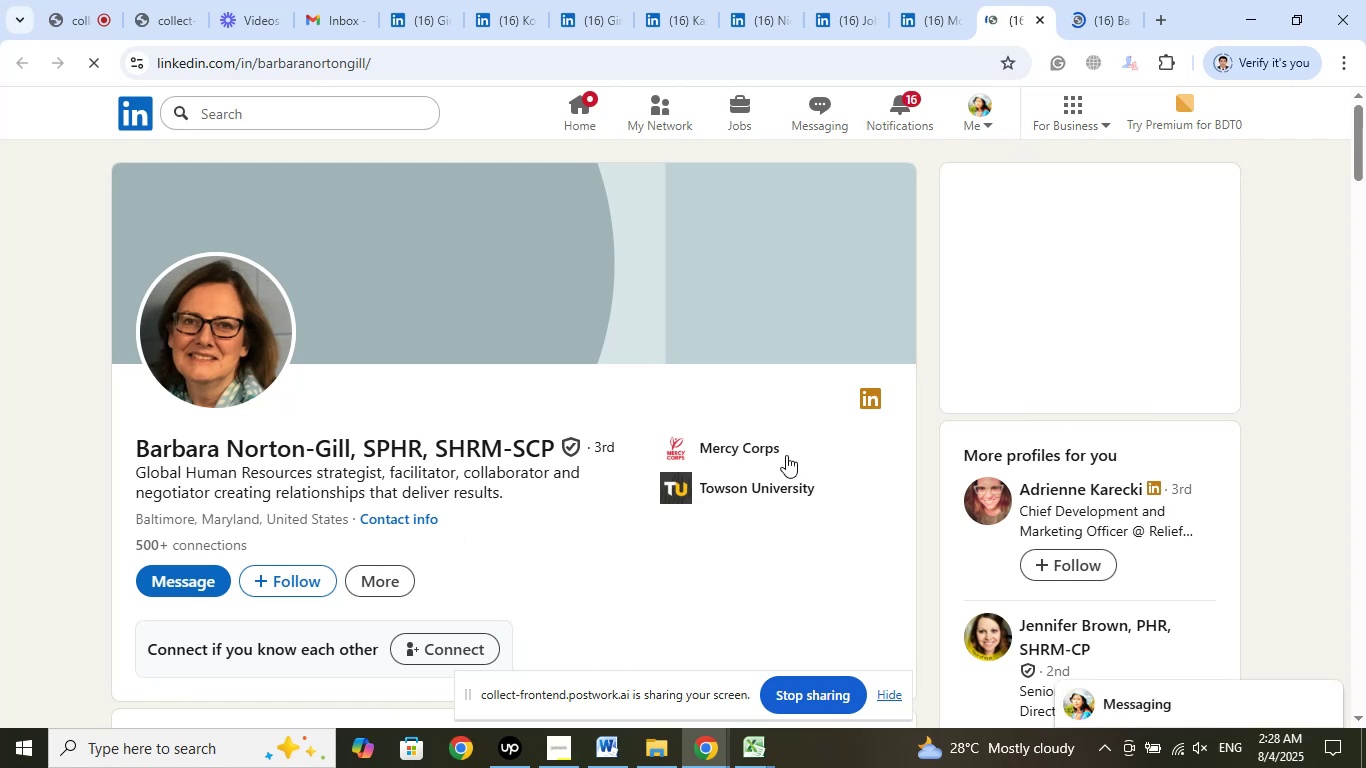 
left_click([754, 441])
 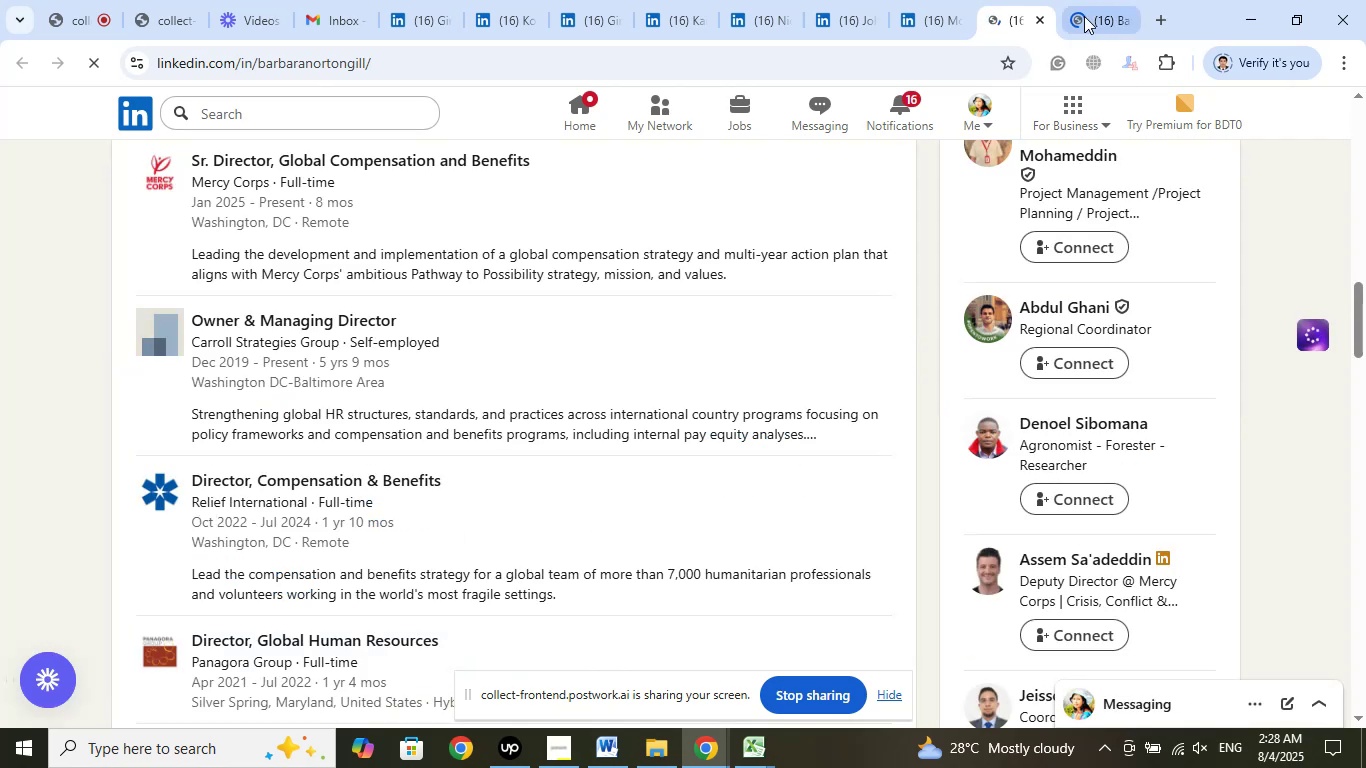 
left_click([1084, 16])
 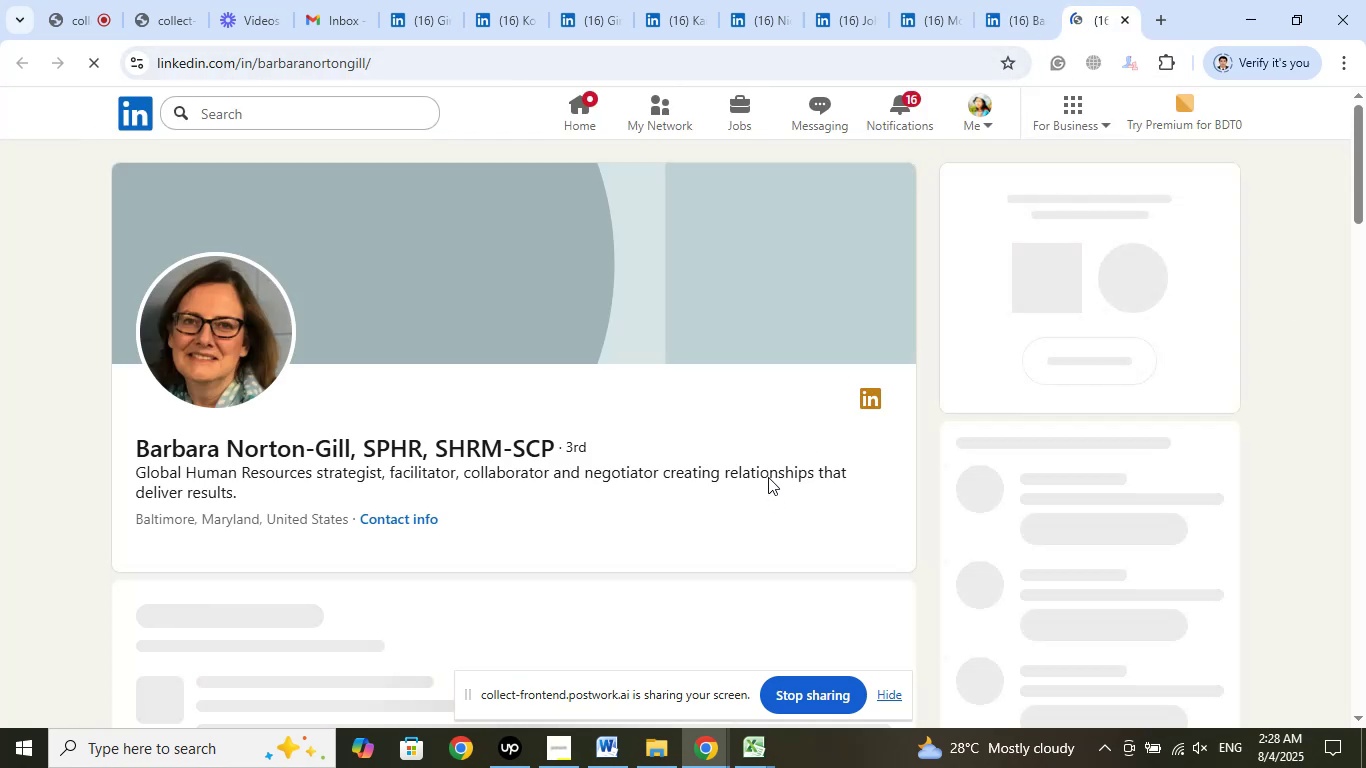 
wait(7.41)
 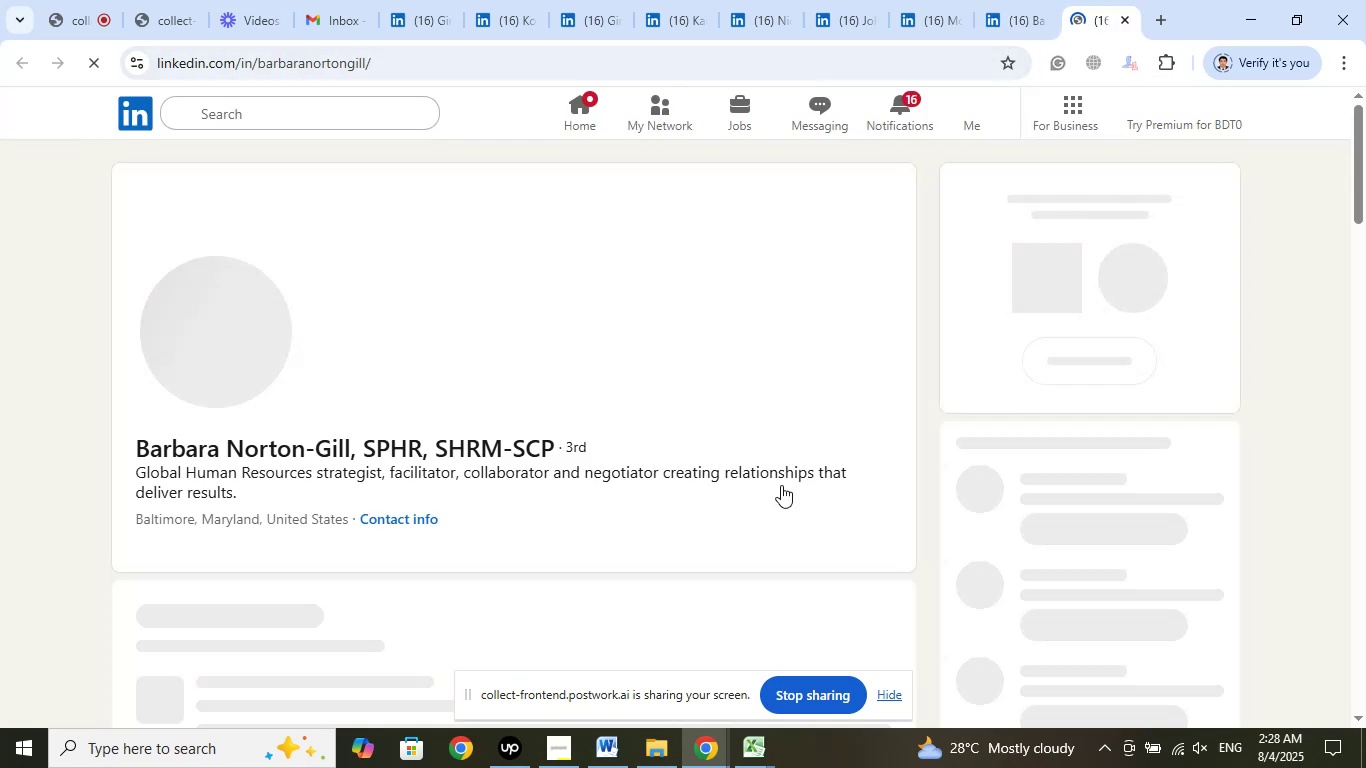 
scroll: coordinate [766, 472], scroll_direction: down, amount: 1.0
 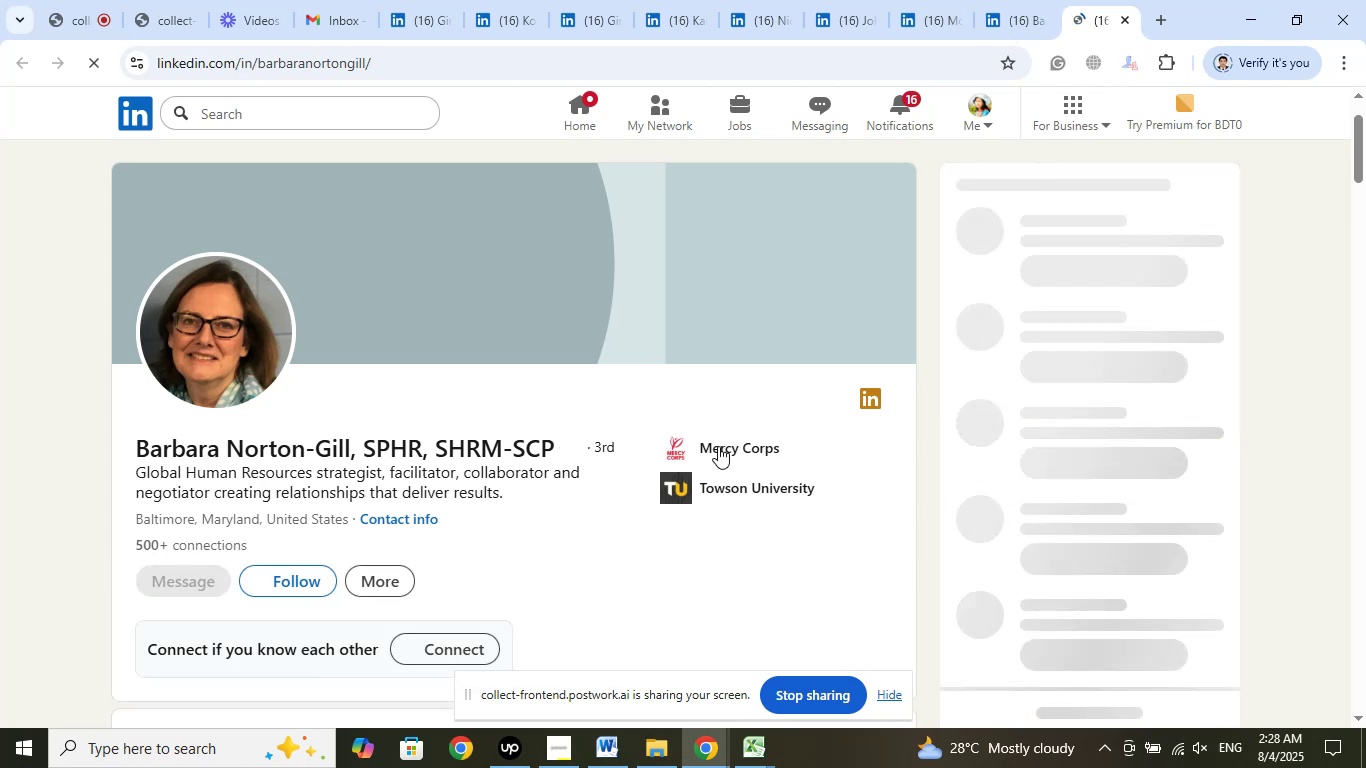 
left_click([717, 444])
 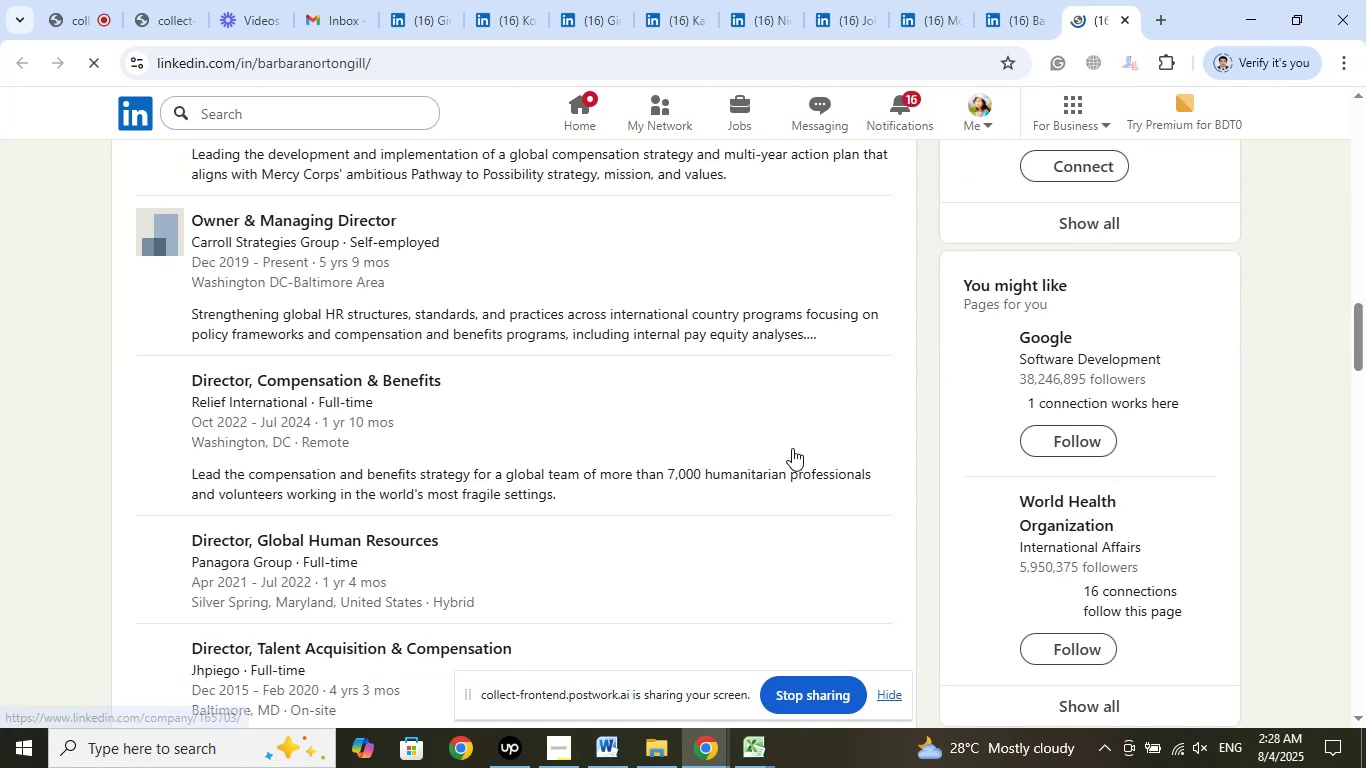 
scroll: coordinate [737, 458], scroll_direction: up, amount: 2.0
 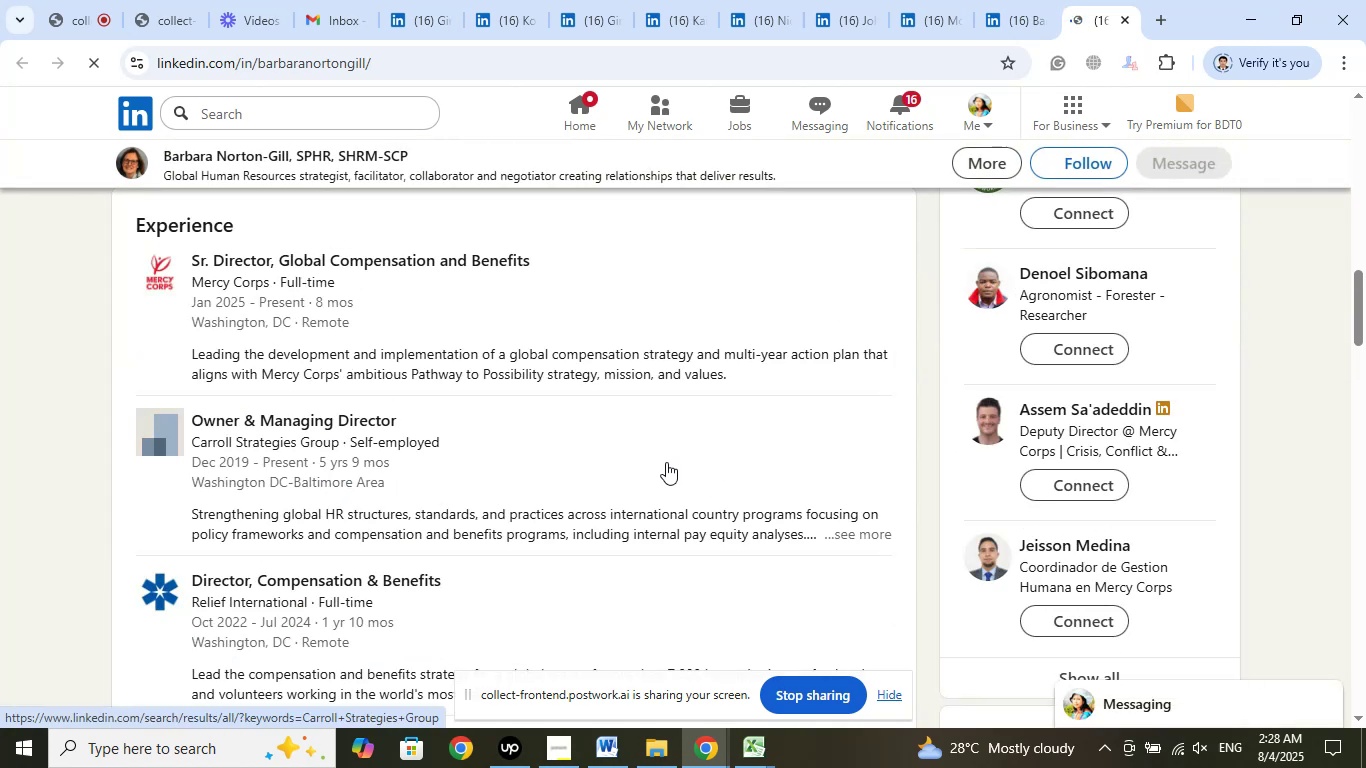 
wait(5.33)
 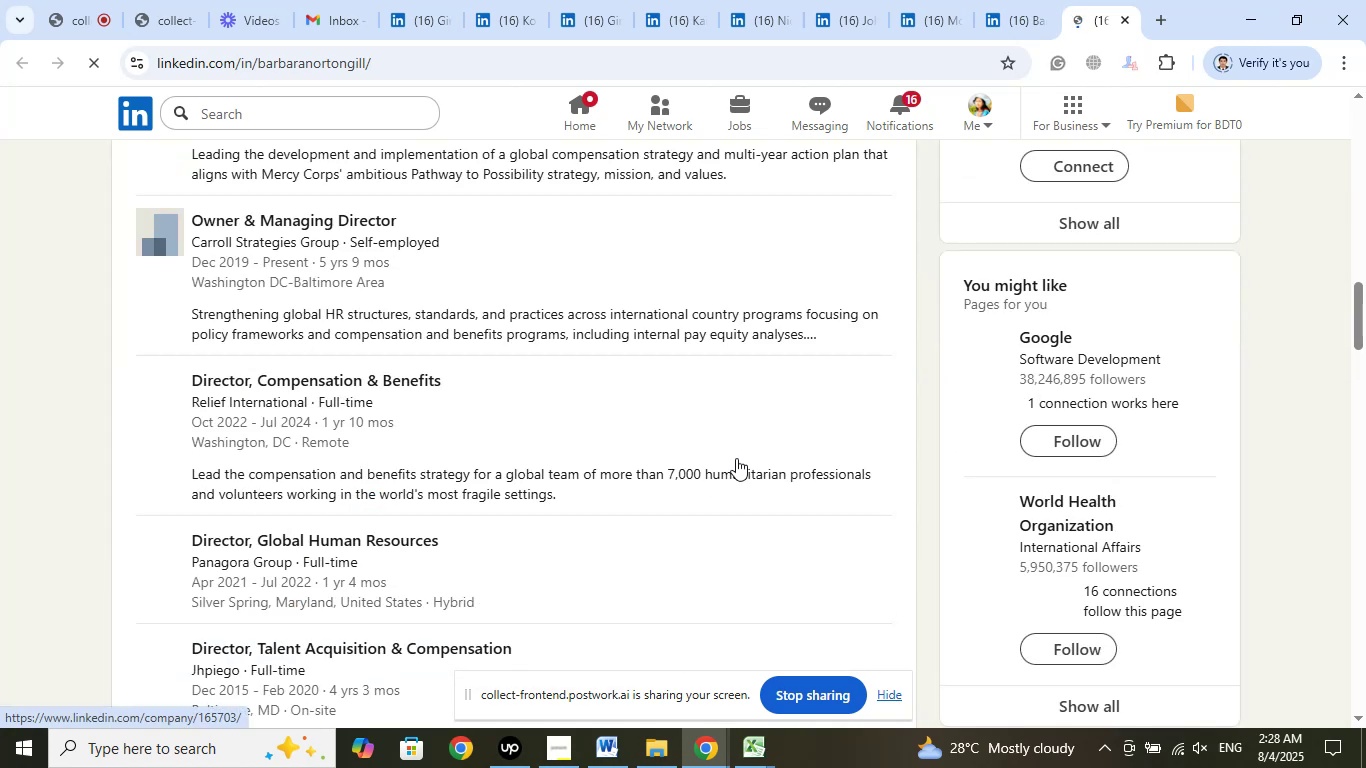 
right_click([296, 271])
 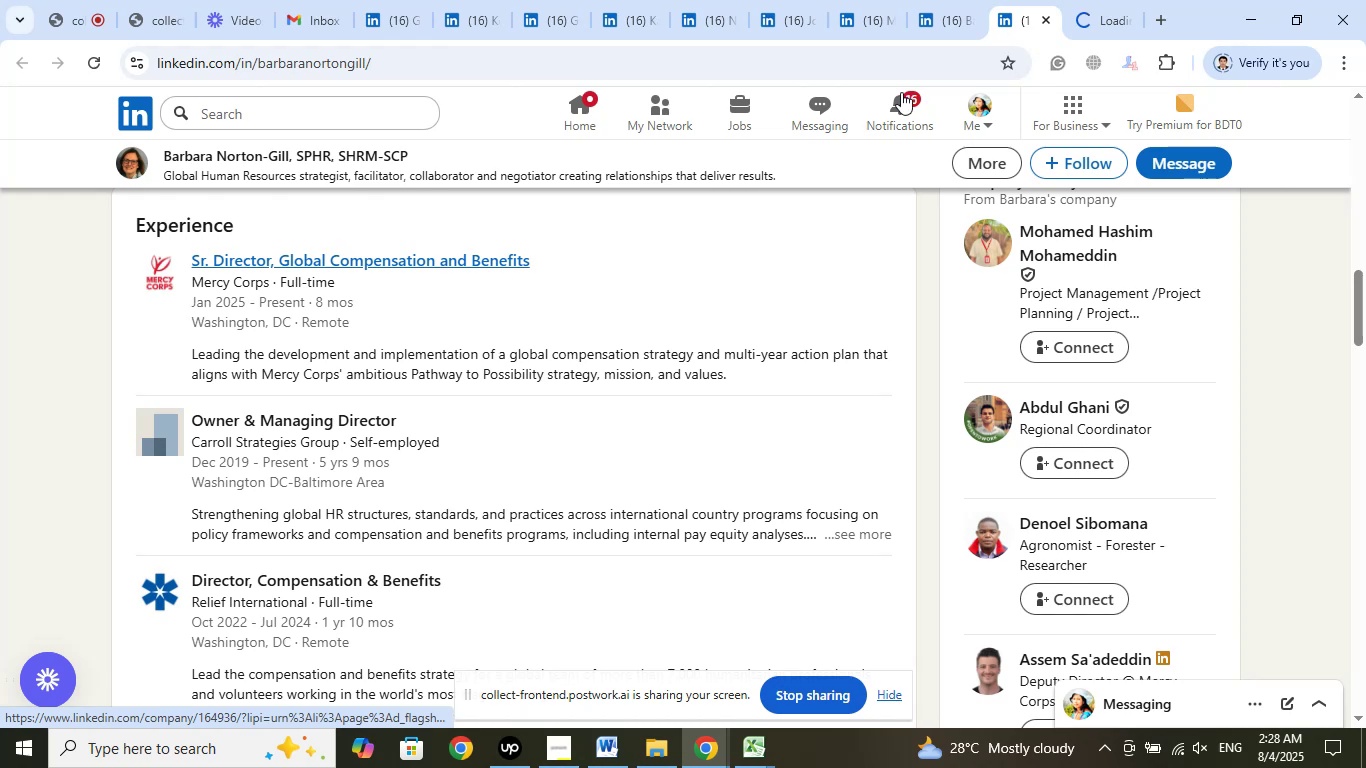 
left_click([942, 20])
 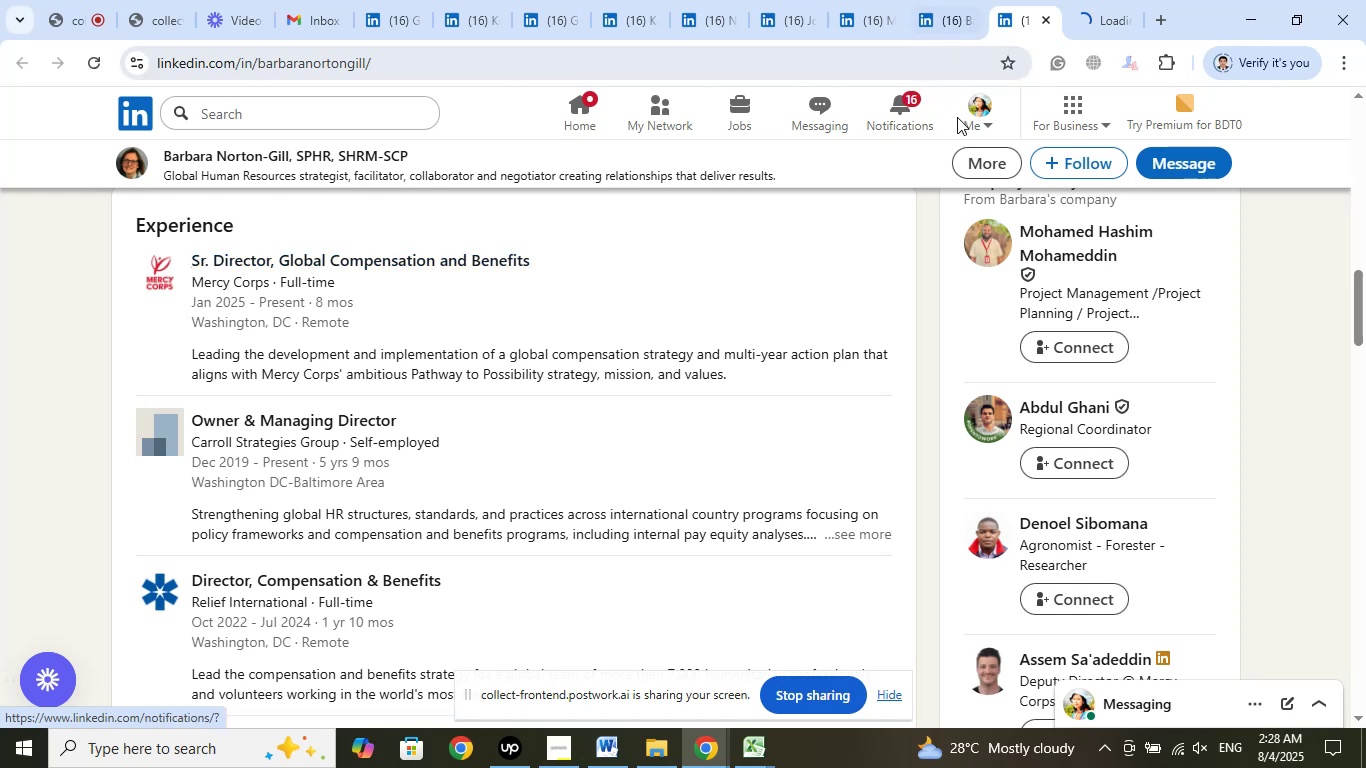 
mouse_move([924, 181])
 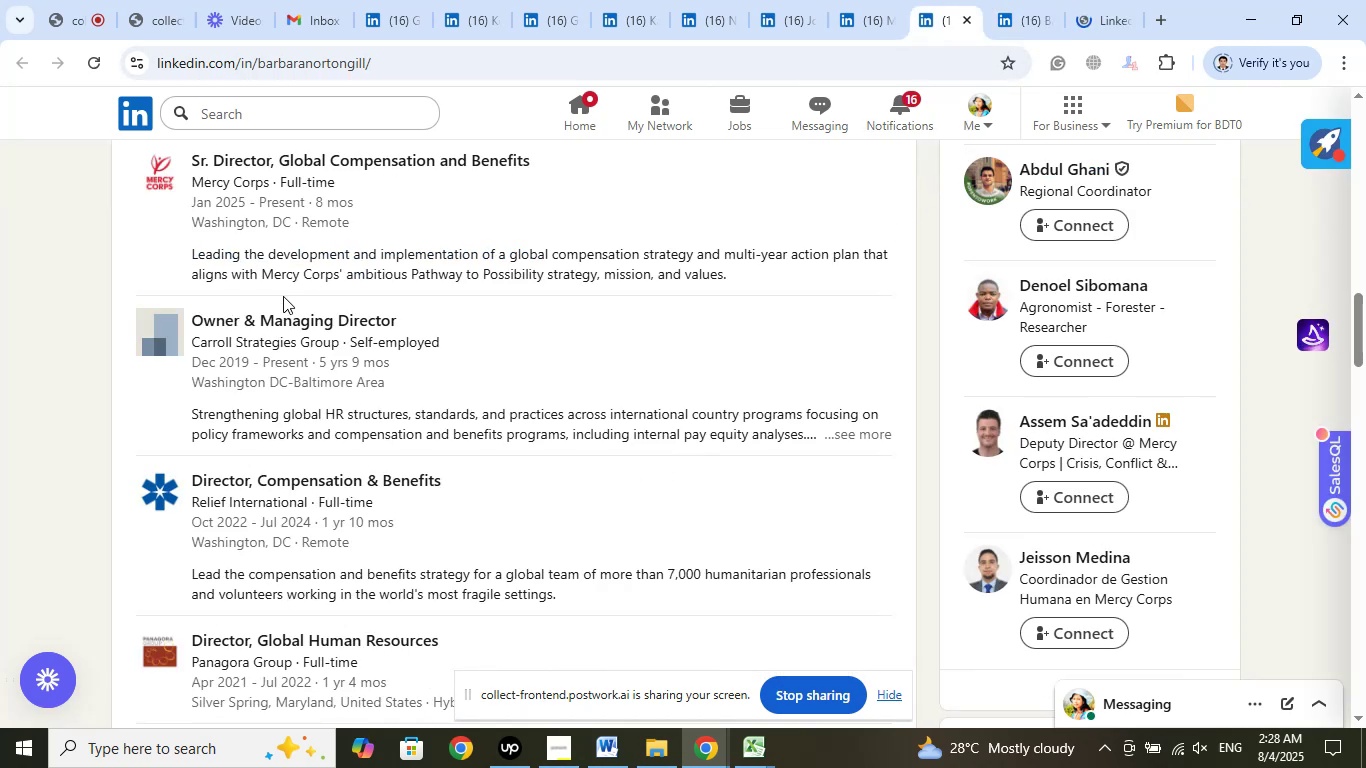 
wait(5.21)
 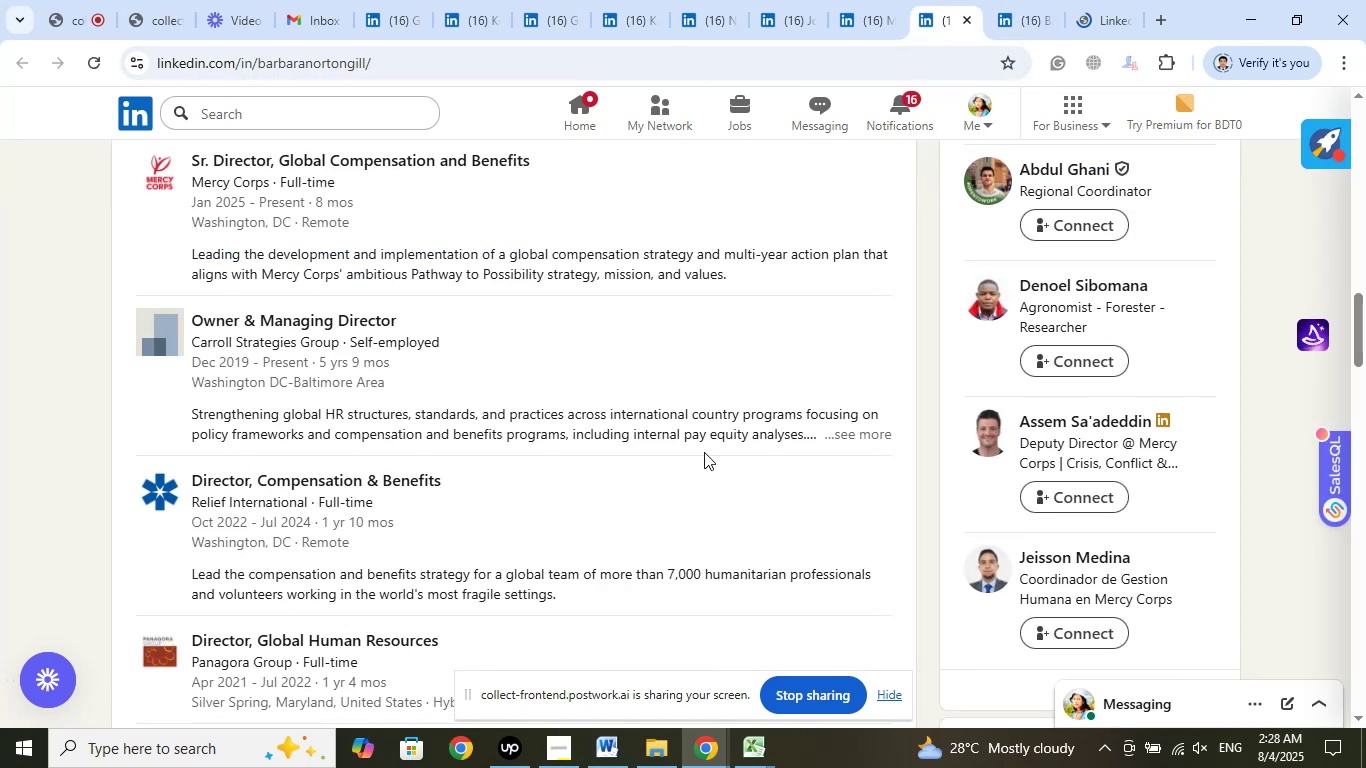 
right_click([306, 173])
 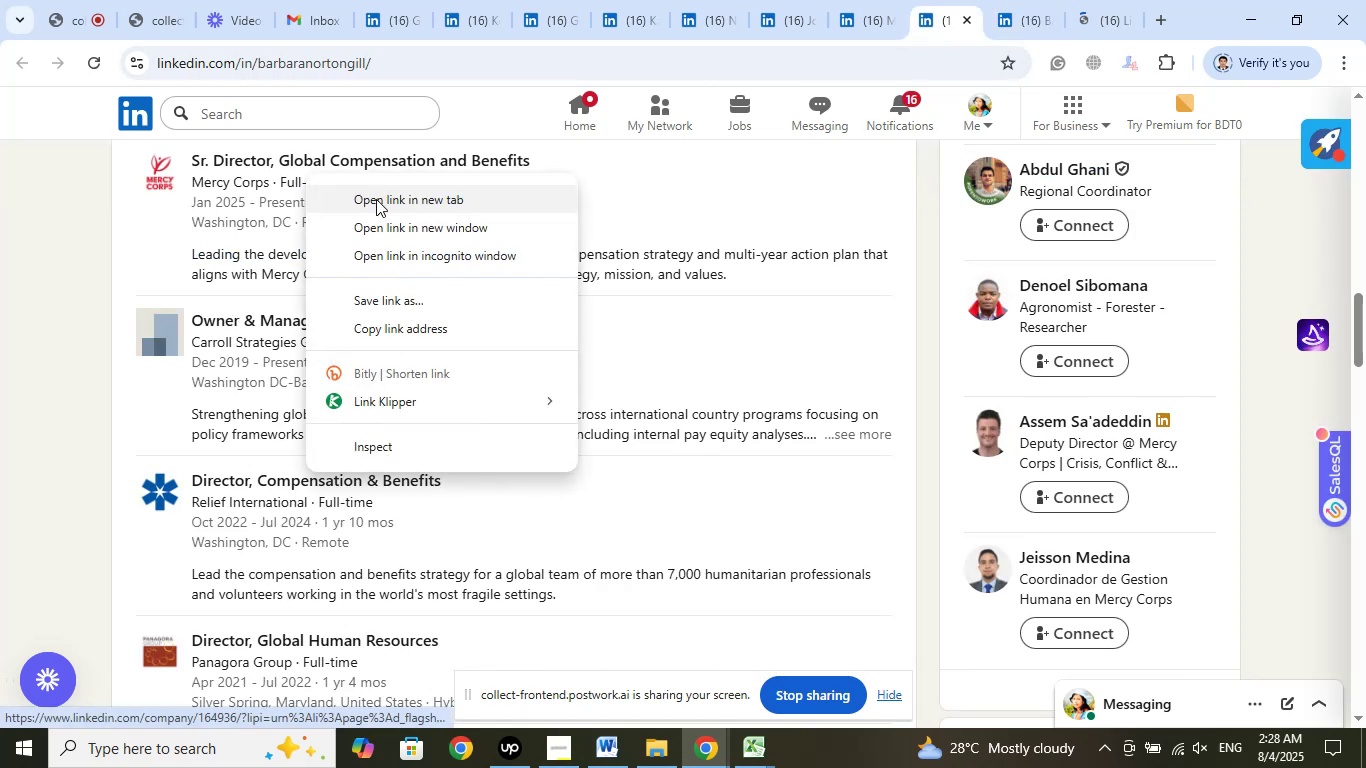 
left_click([377, 199])
 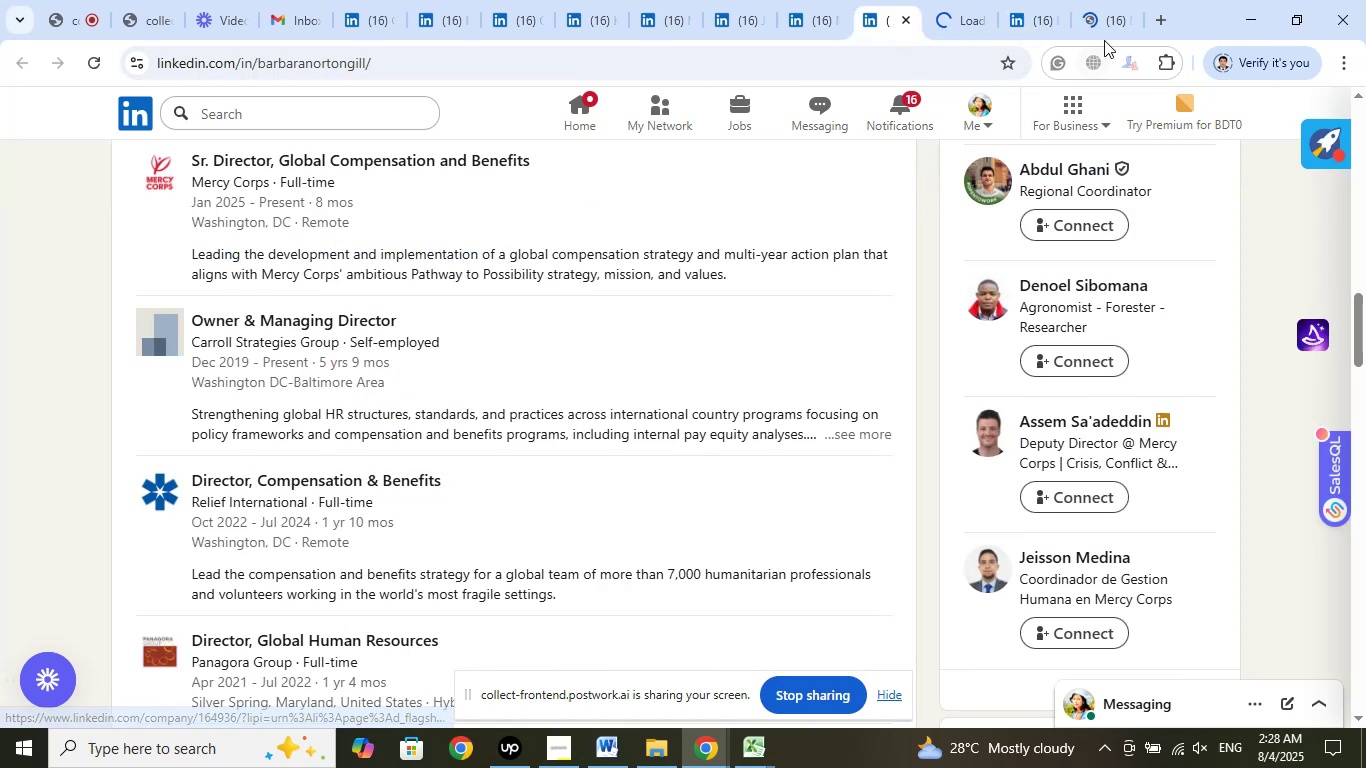 
left_click([1103, 20])
 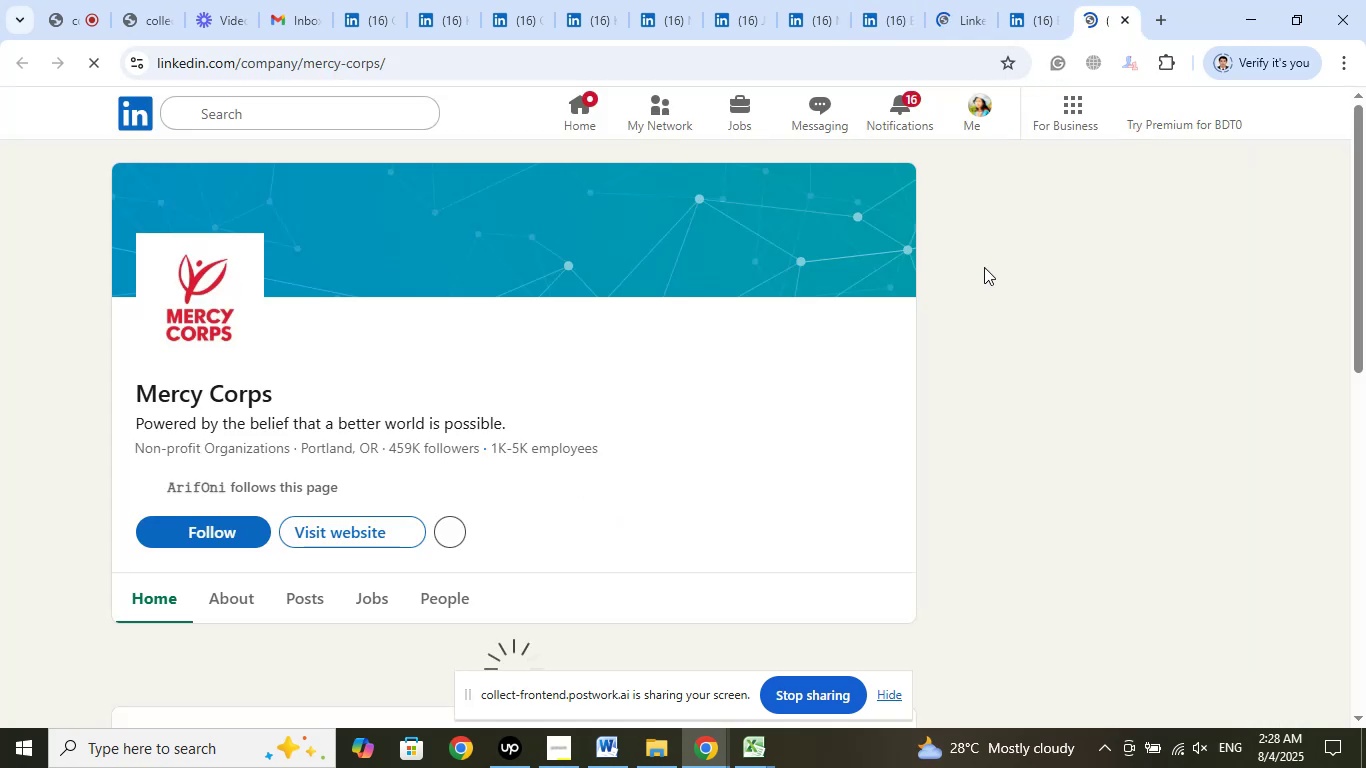 
wait(6.11)
 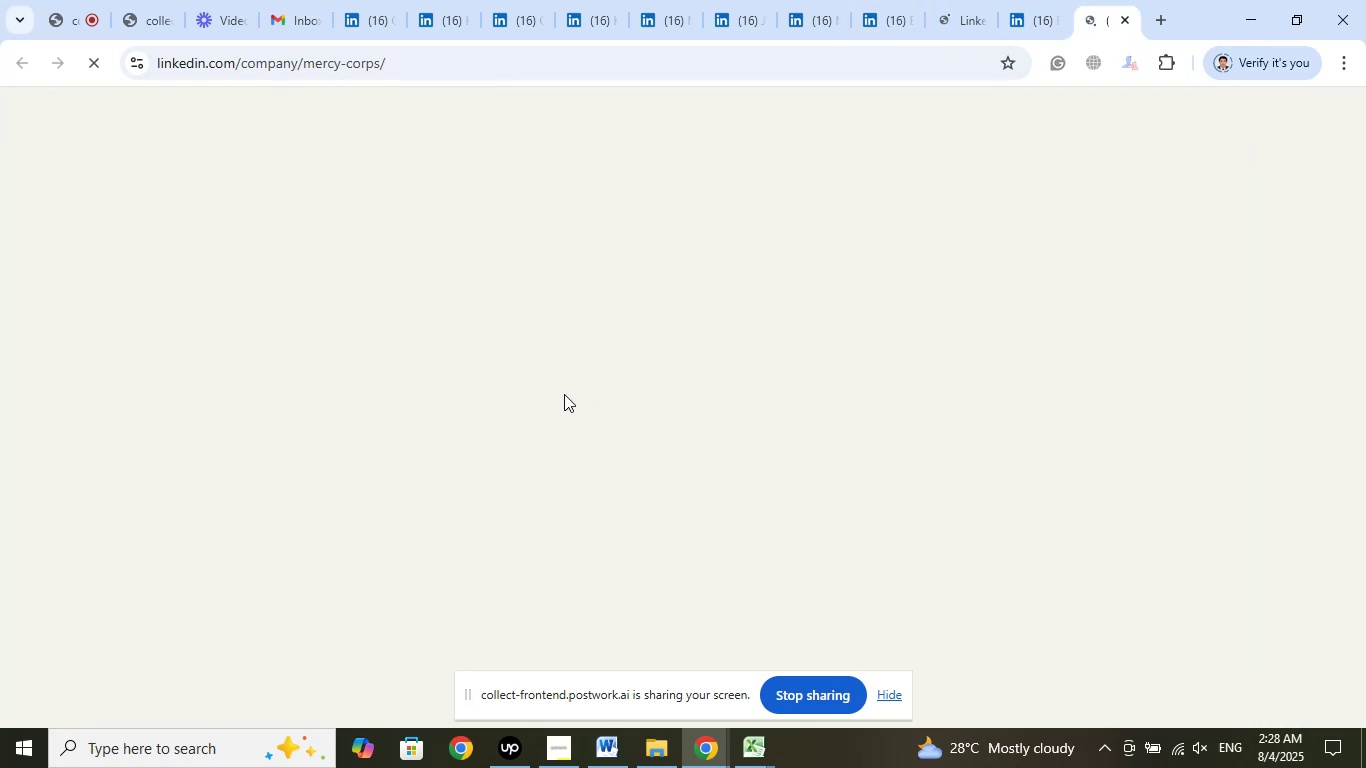 
left_click([1041, 20])
 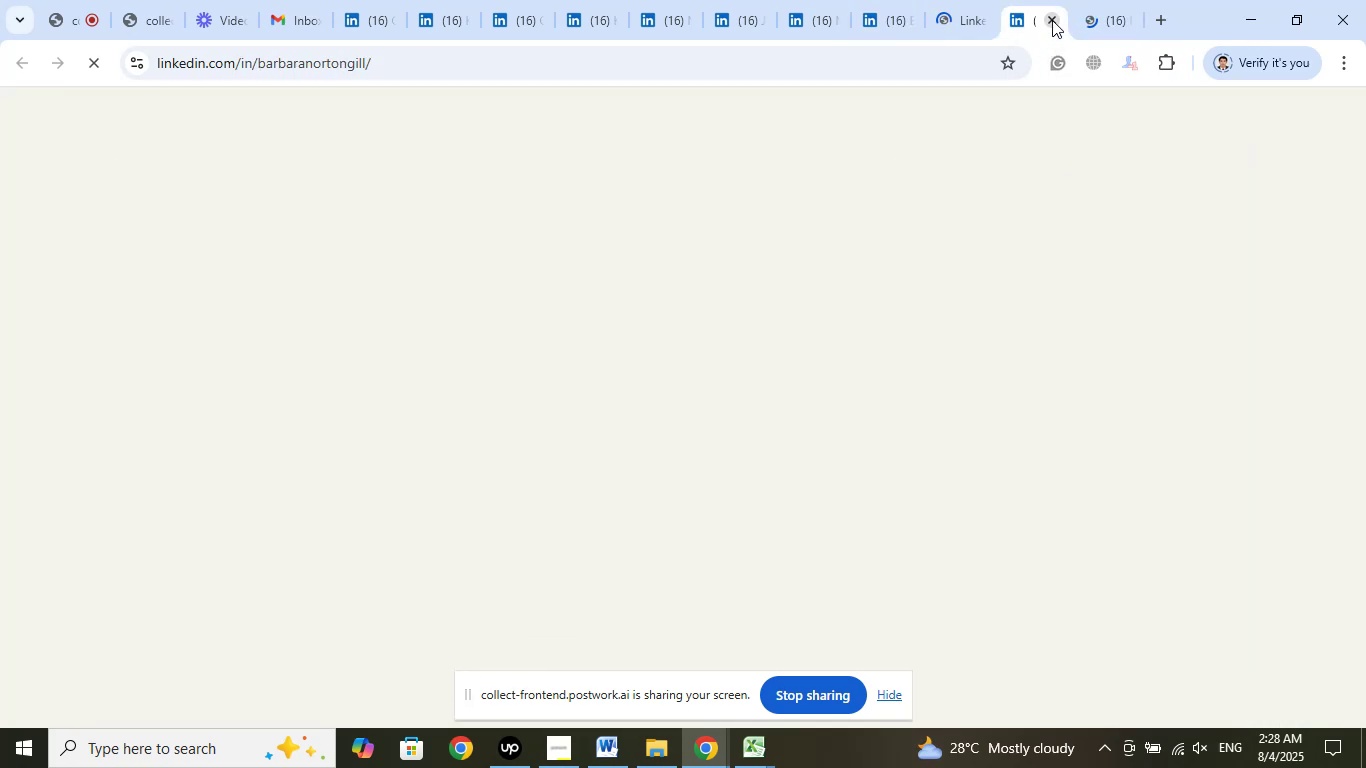 
left_click([1052, 20])
 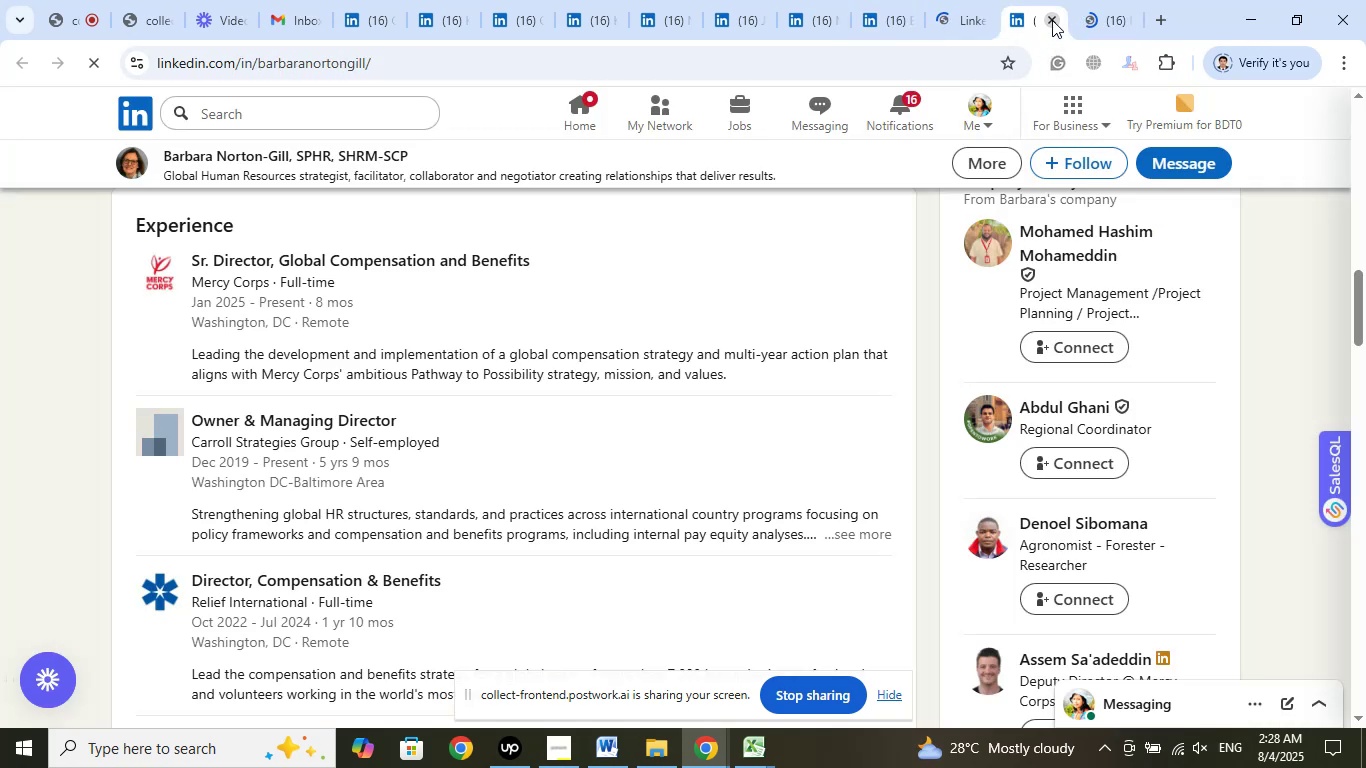 
left_click([1052, 20])
 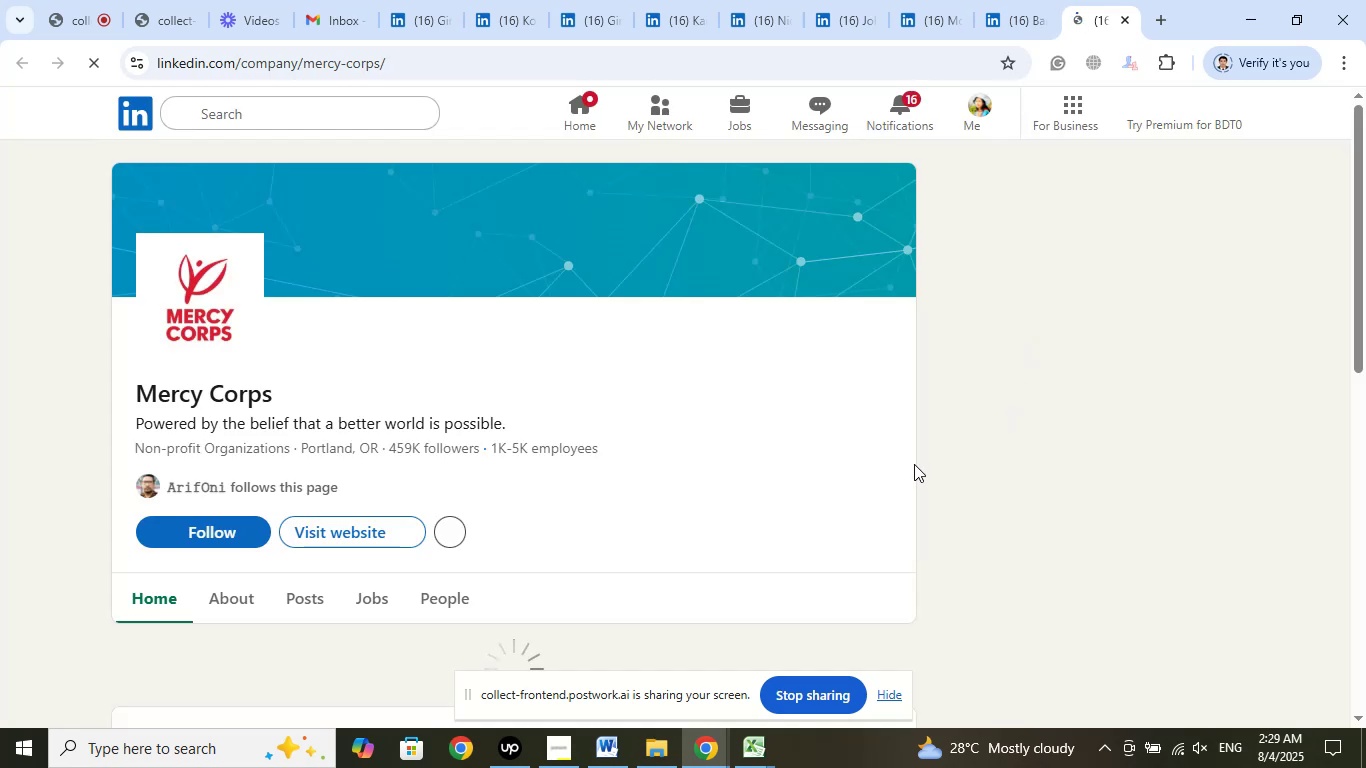 
wait(5.67)
 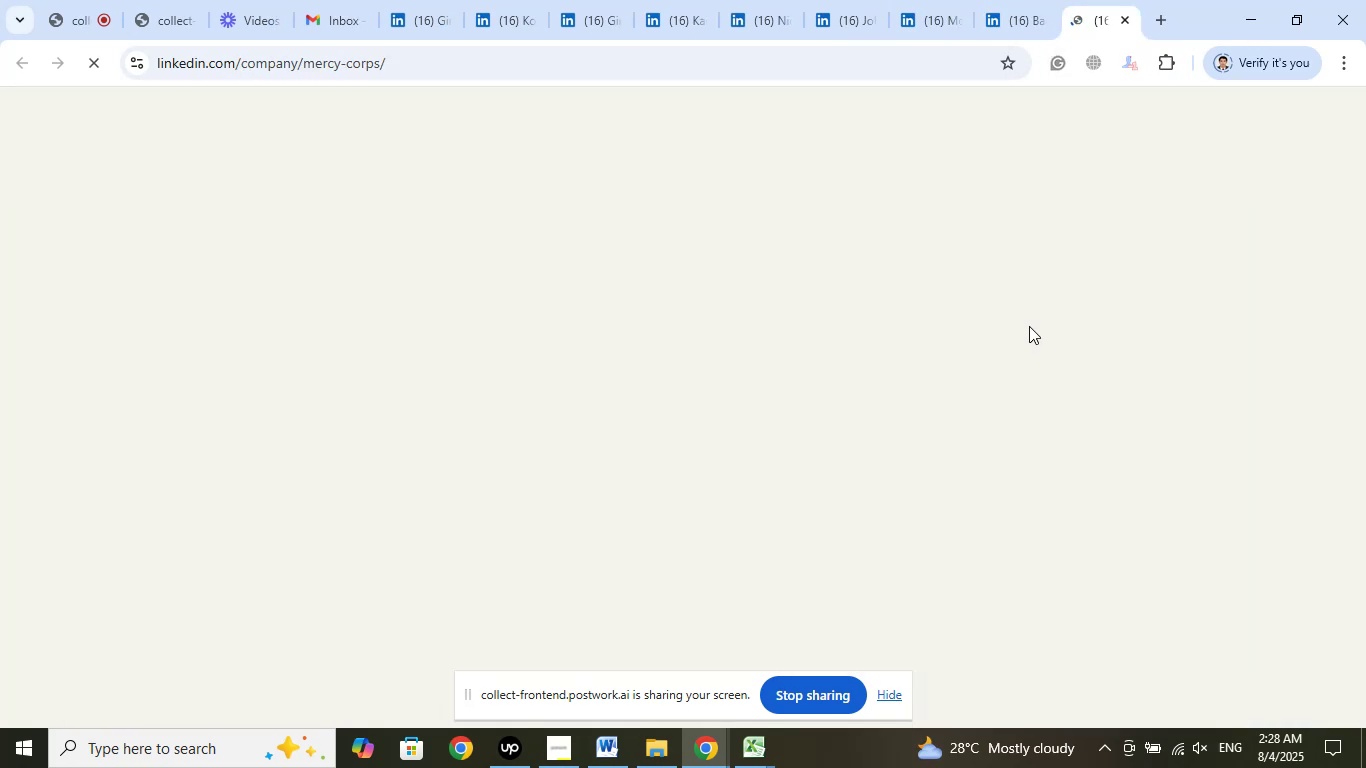 
left_click([1014, 16])
 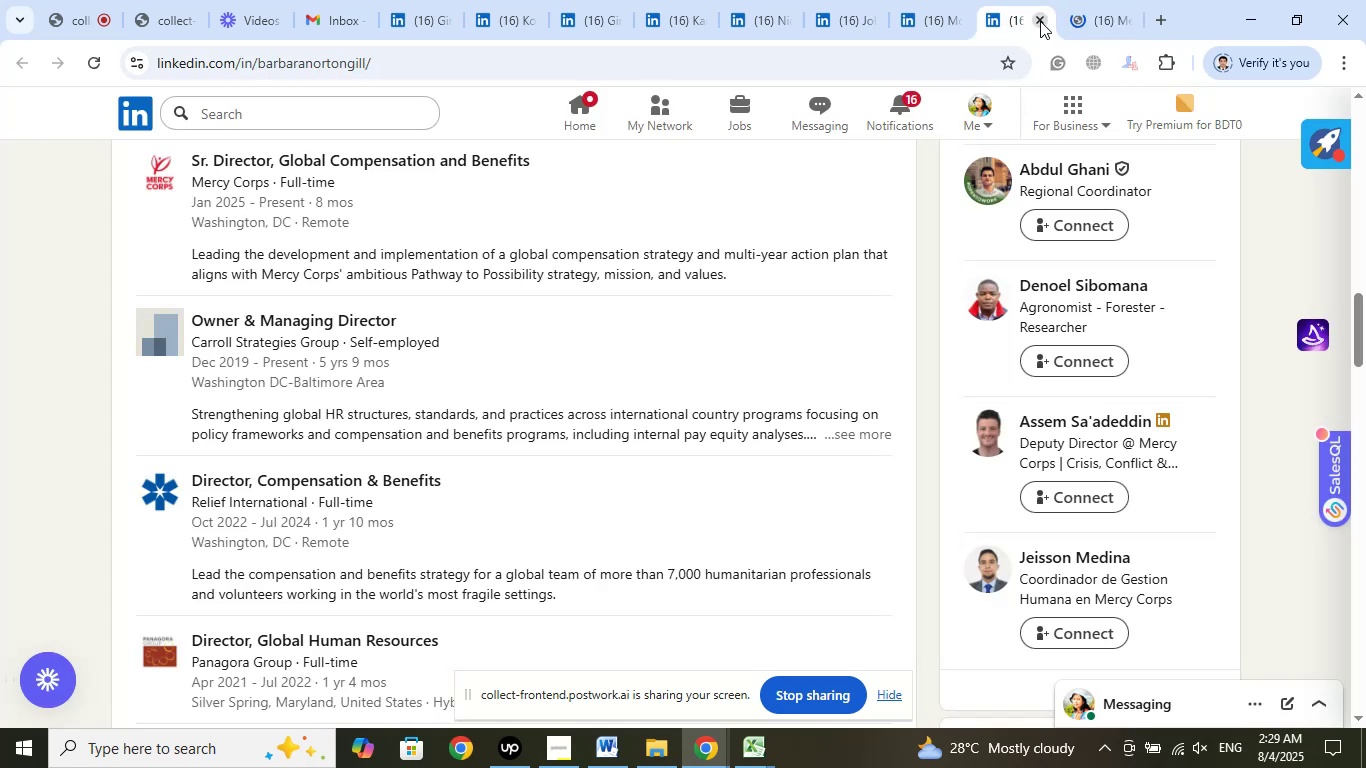 
left_click([1040, 21])
 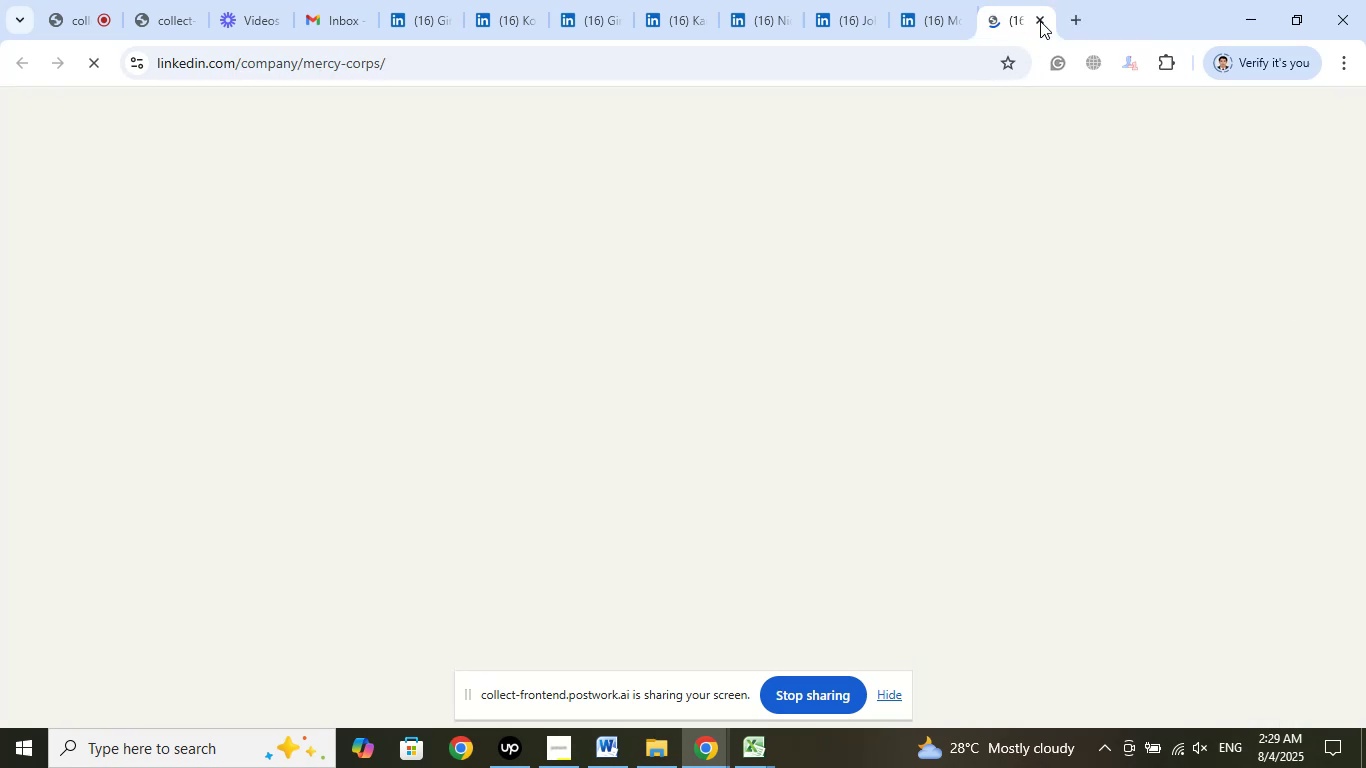 
left_click([1040, 21])
 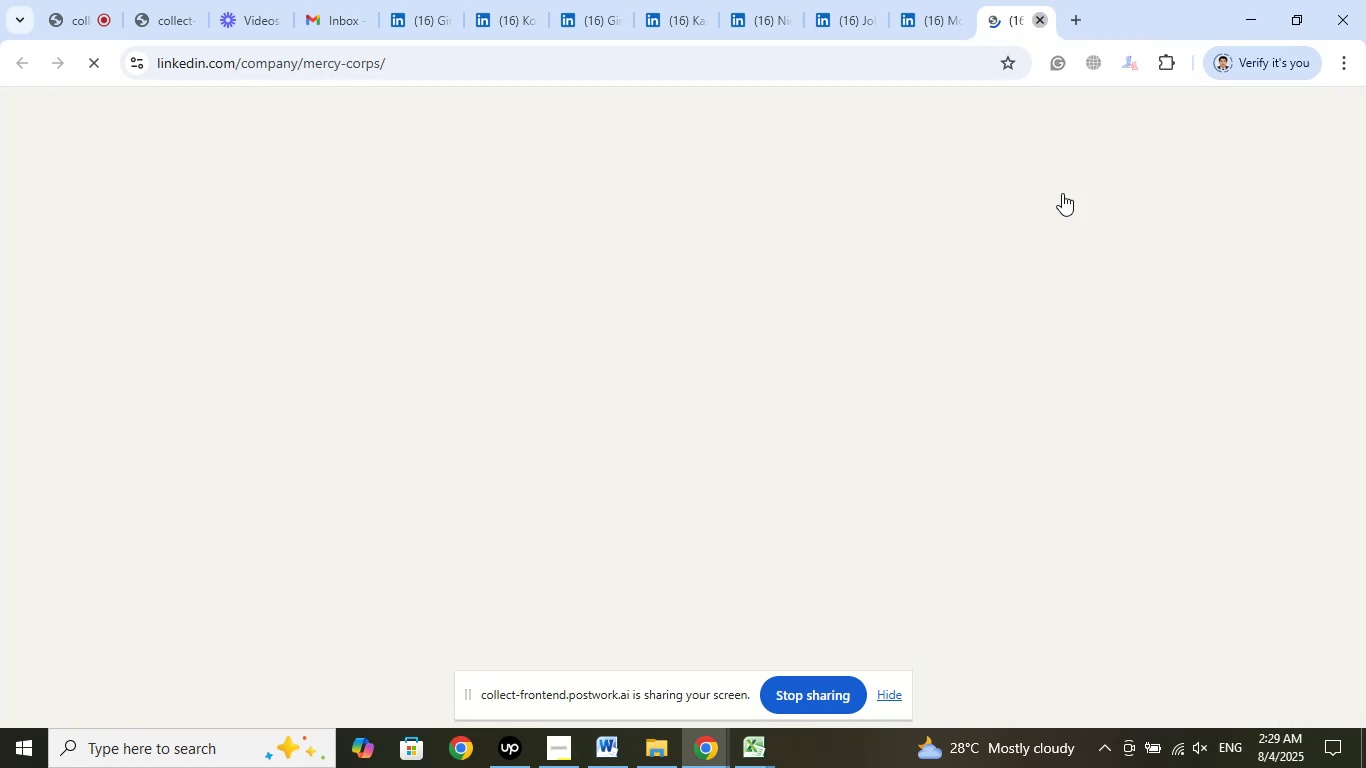 
mouse_move([1044, 344])
 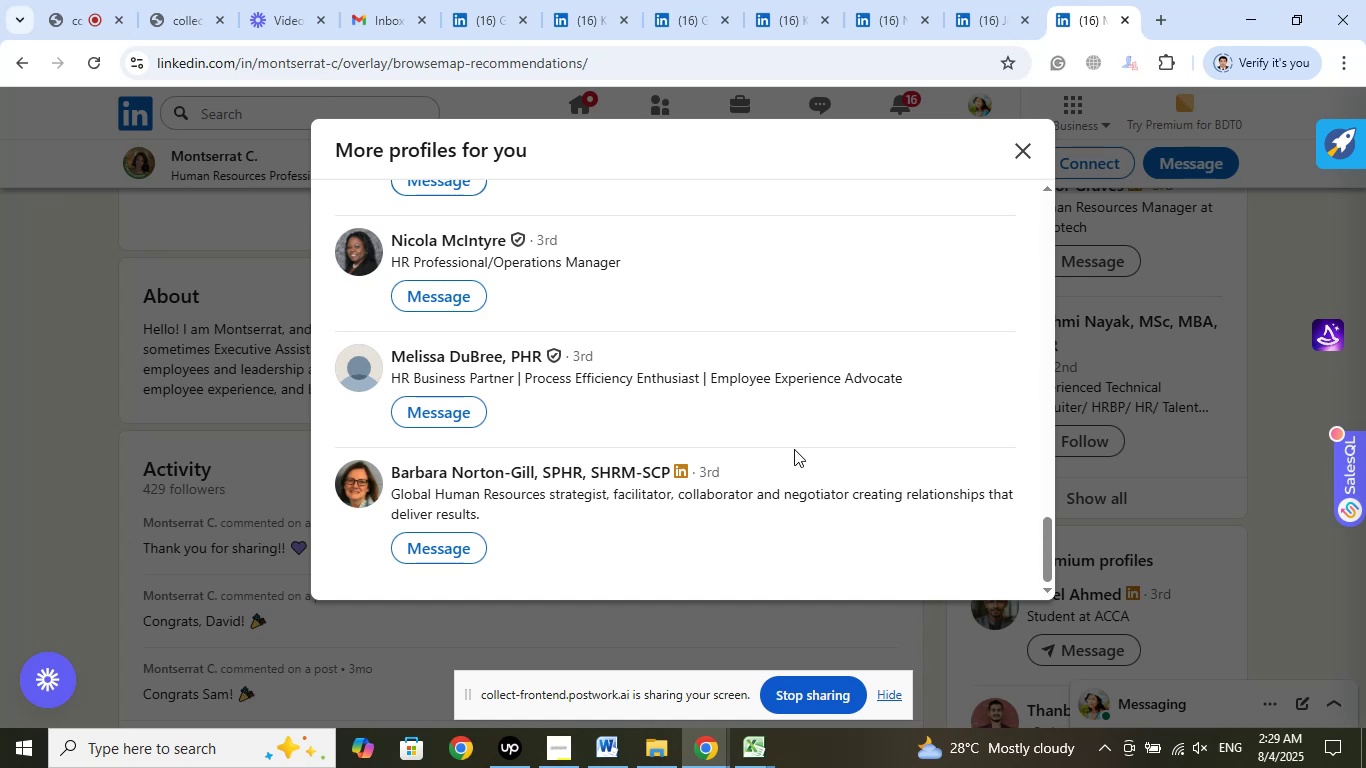 
scroll: coordinate [767, 444], scroll_direction: down, amount: 5.0
 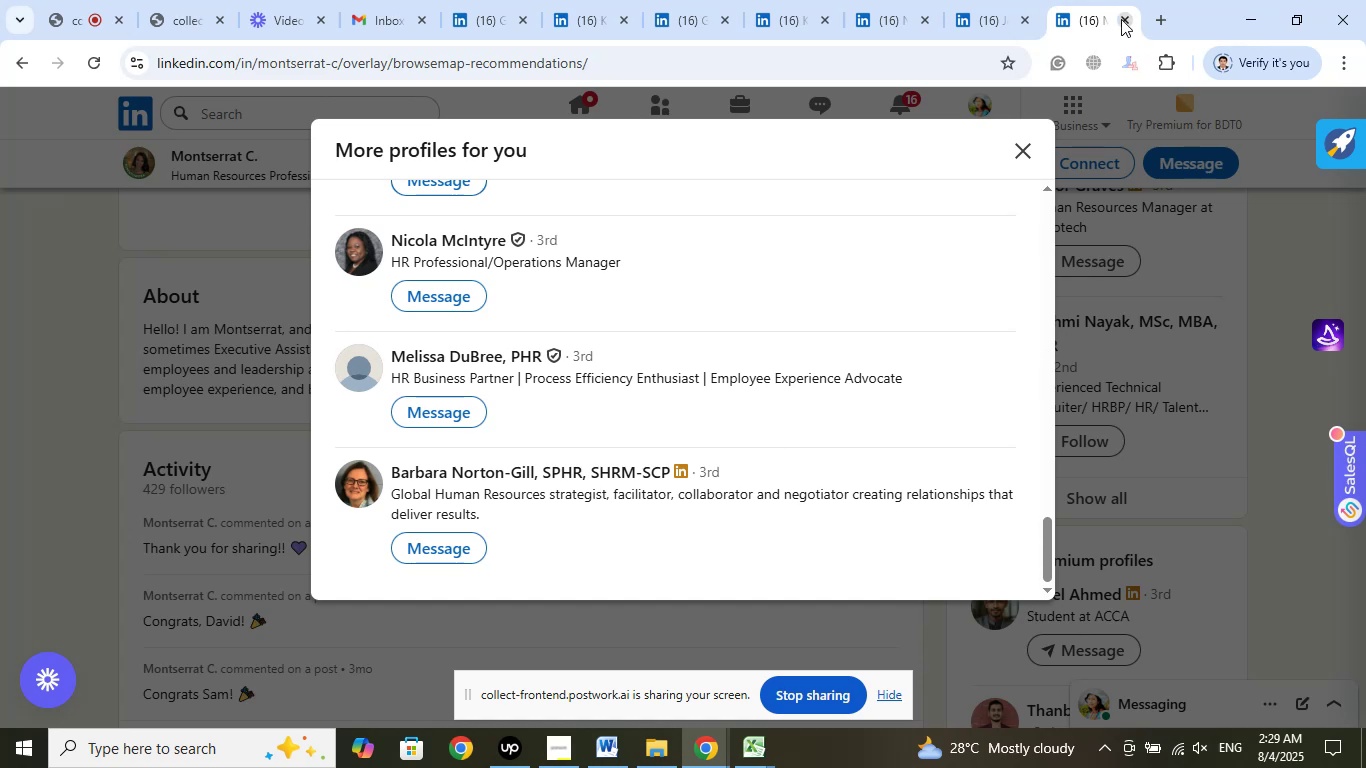 
left_click([1125, 17])
 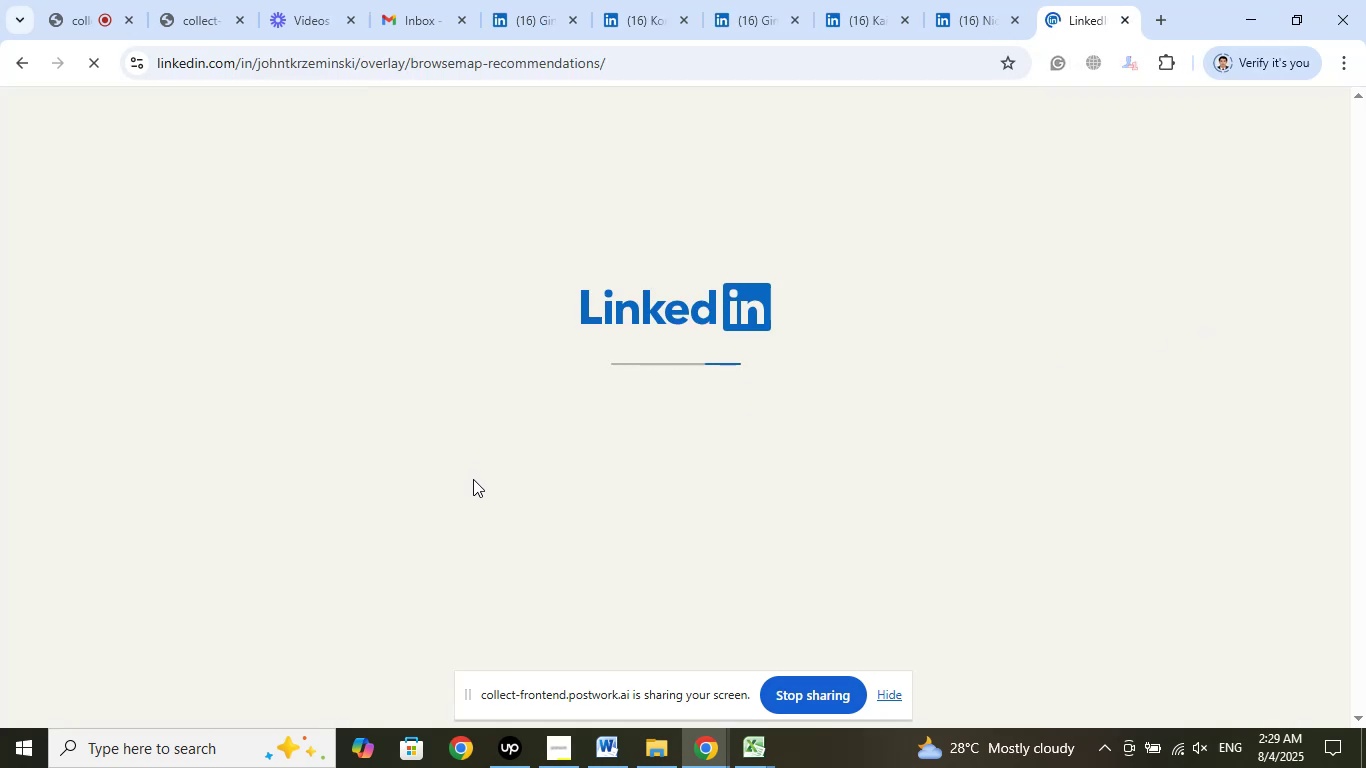 
wait(8.9)
 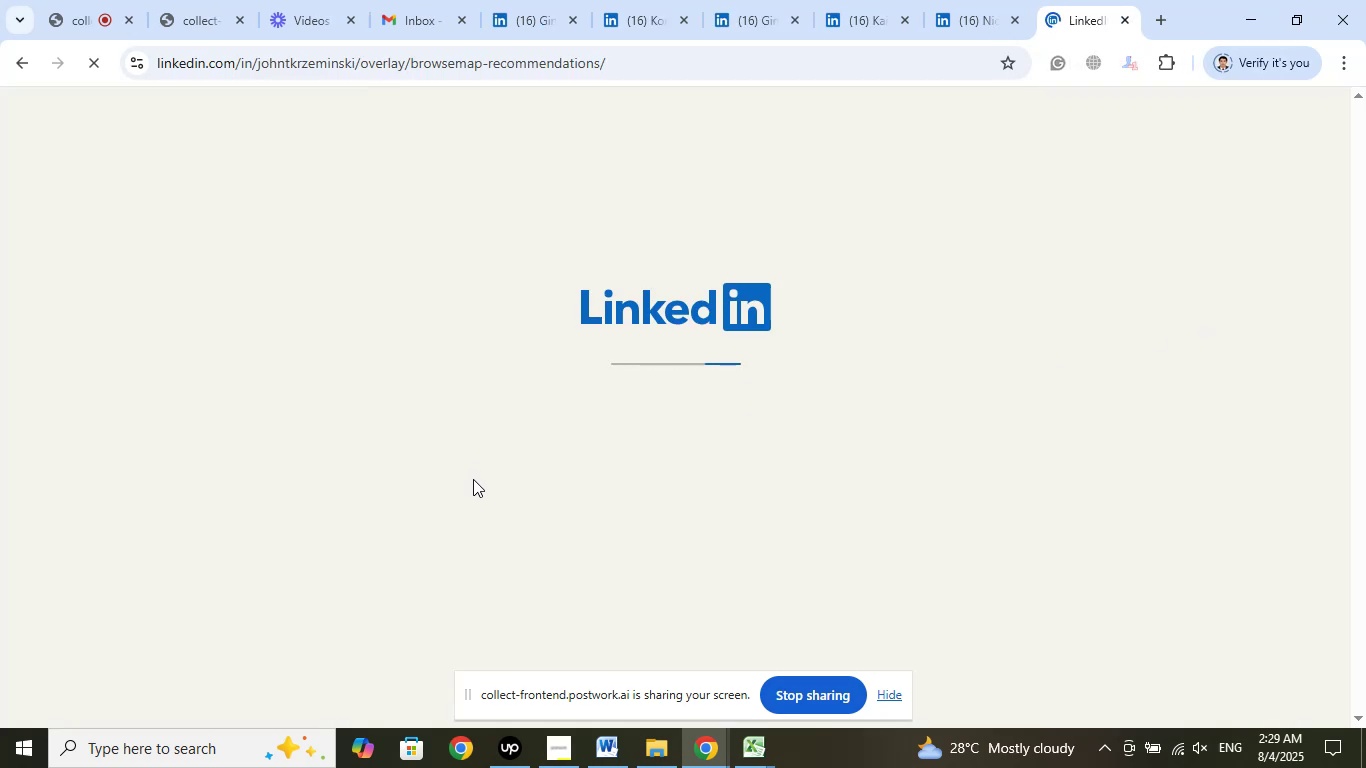 
left_click([92, 23])
 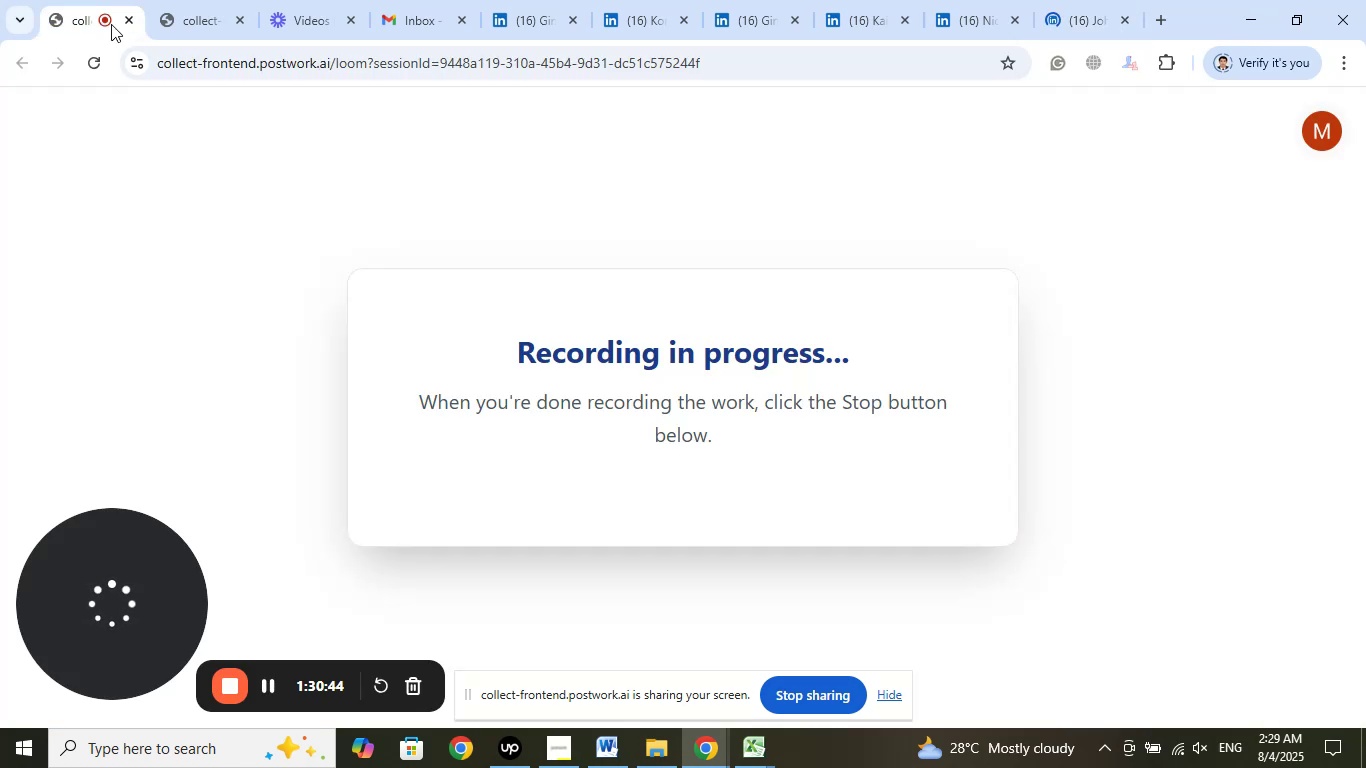 
left_click([186, 17])
 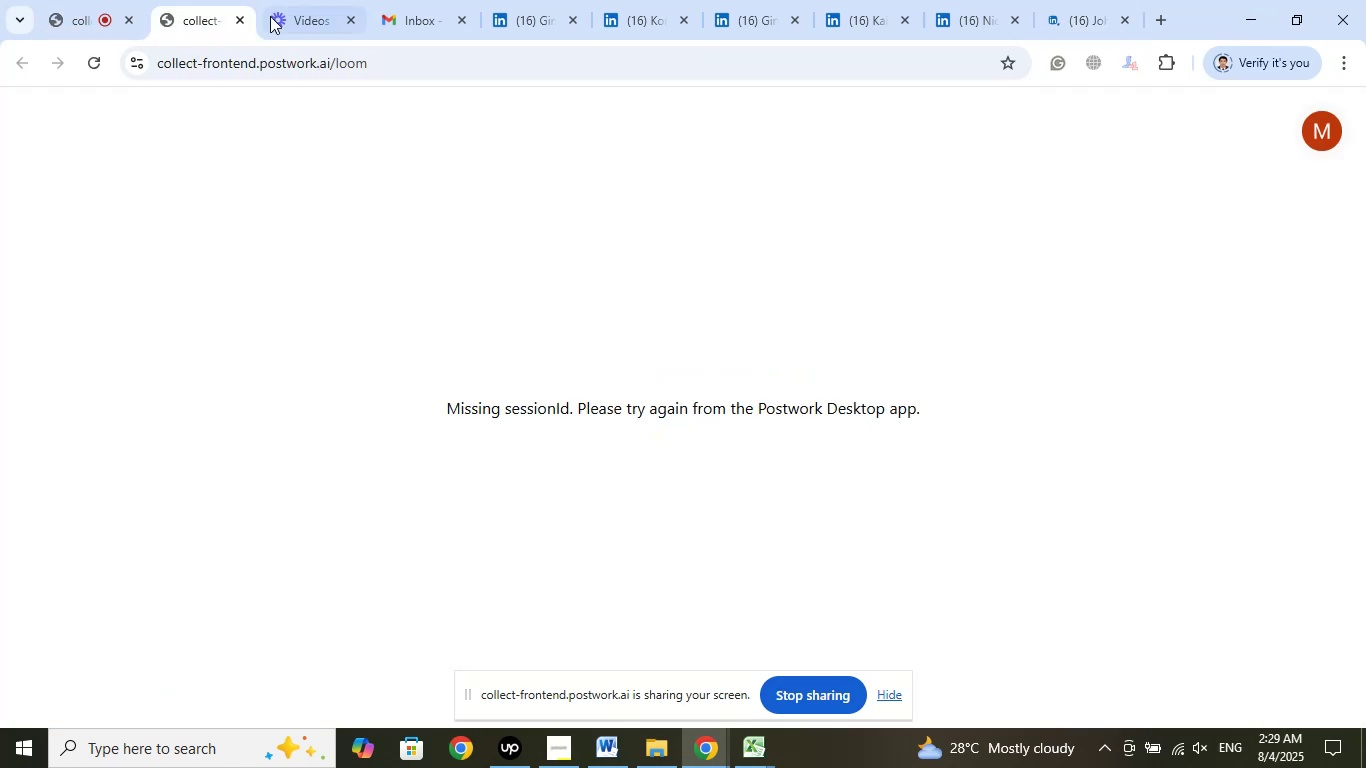 
left_click([296, 14])
 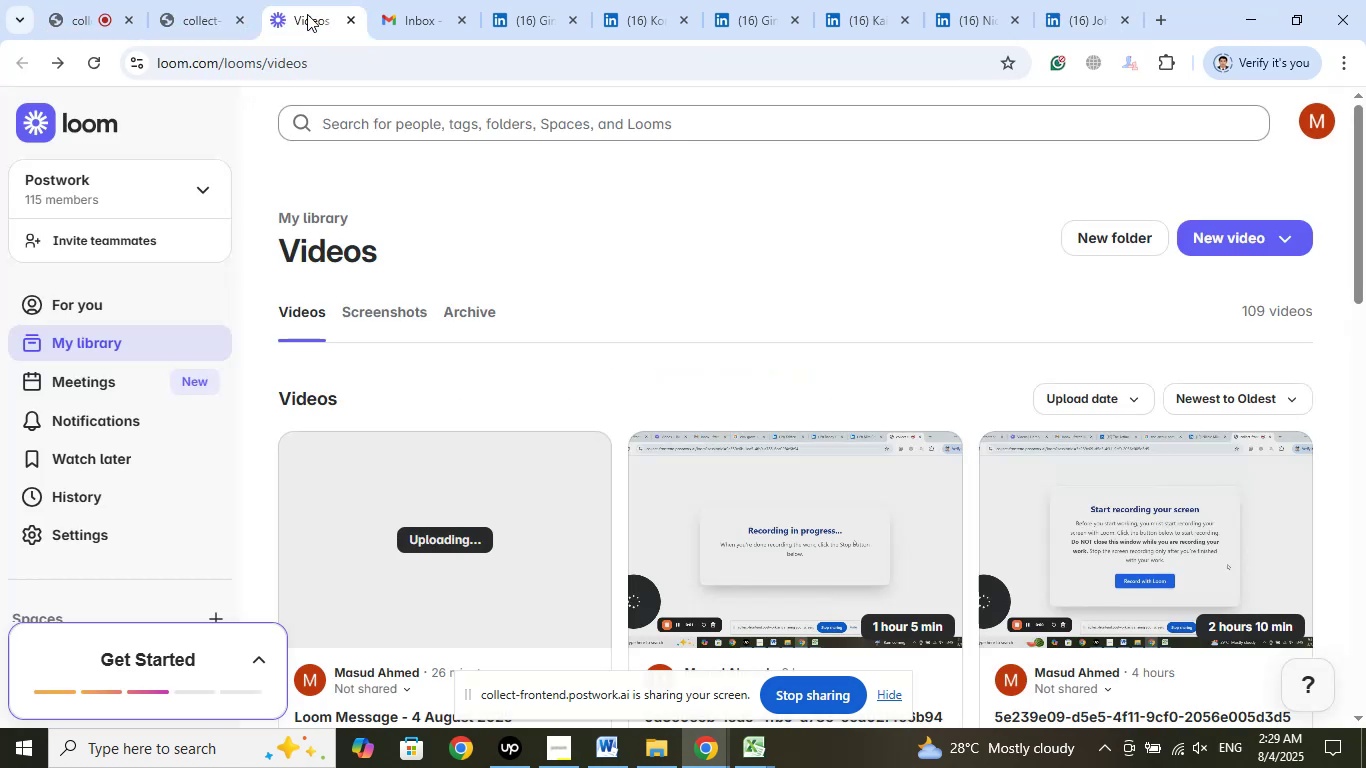 
left_click([413, 18])
 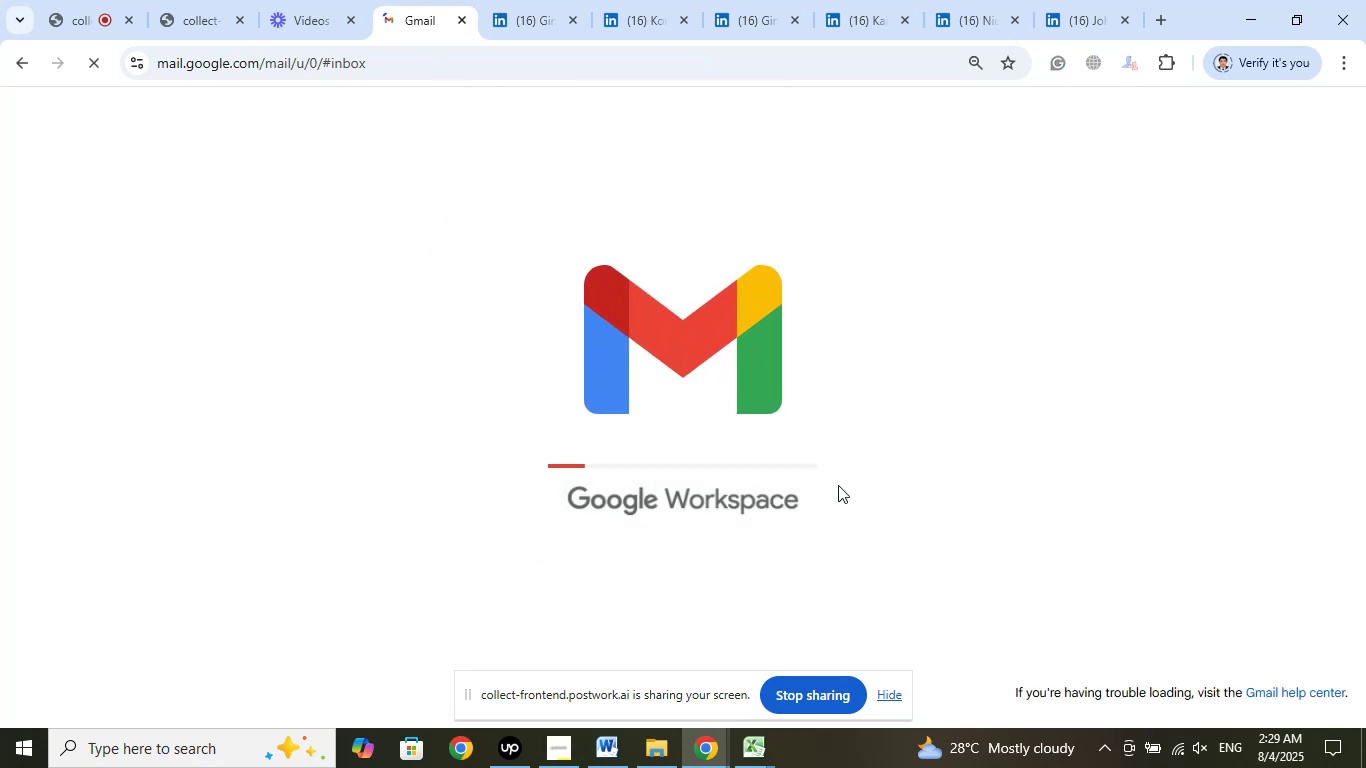 
wait(5.57)
 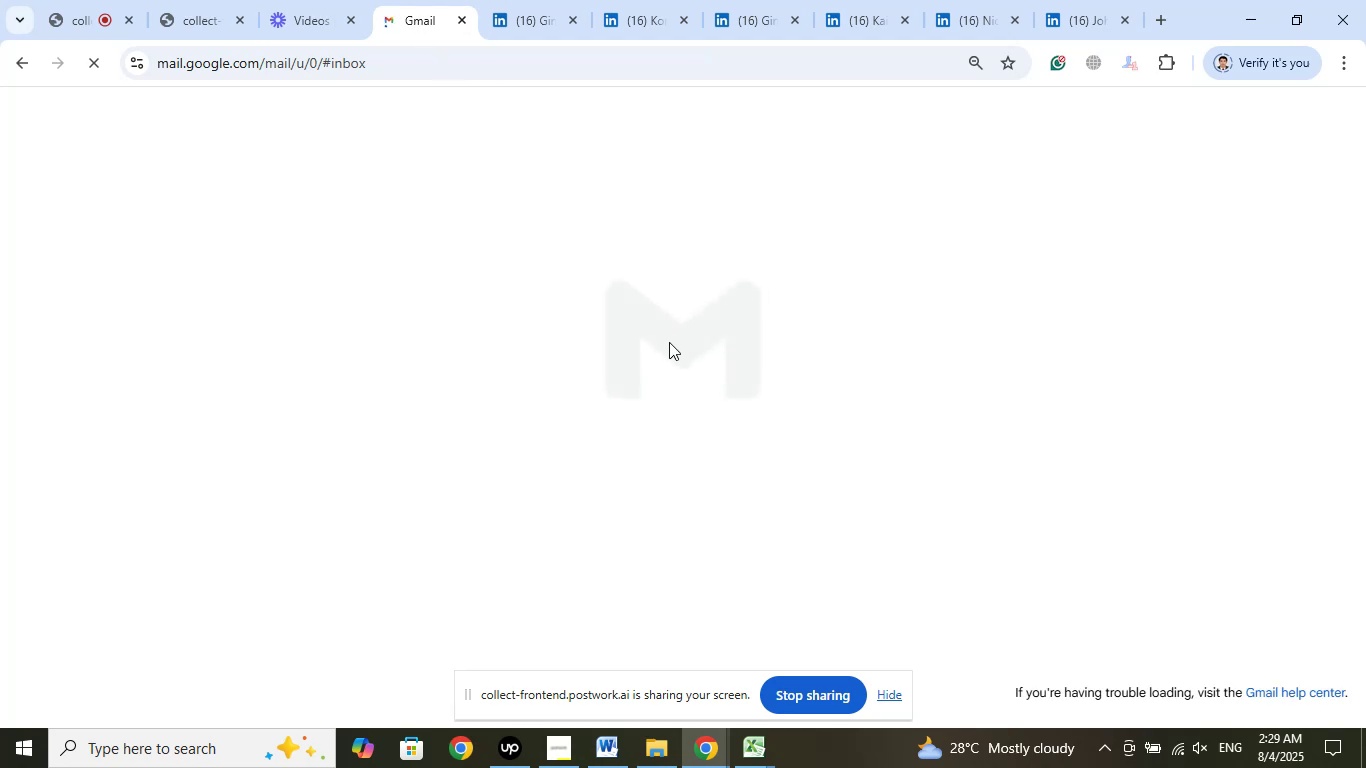 
left_click([1081, 13])
 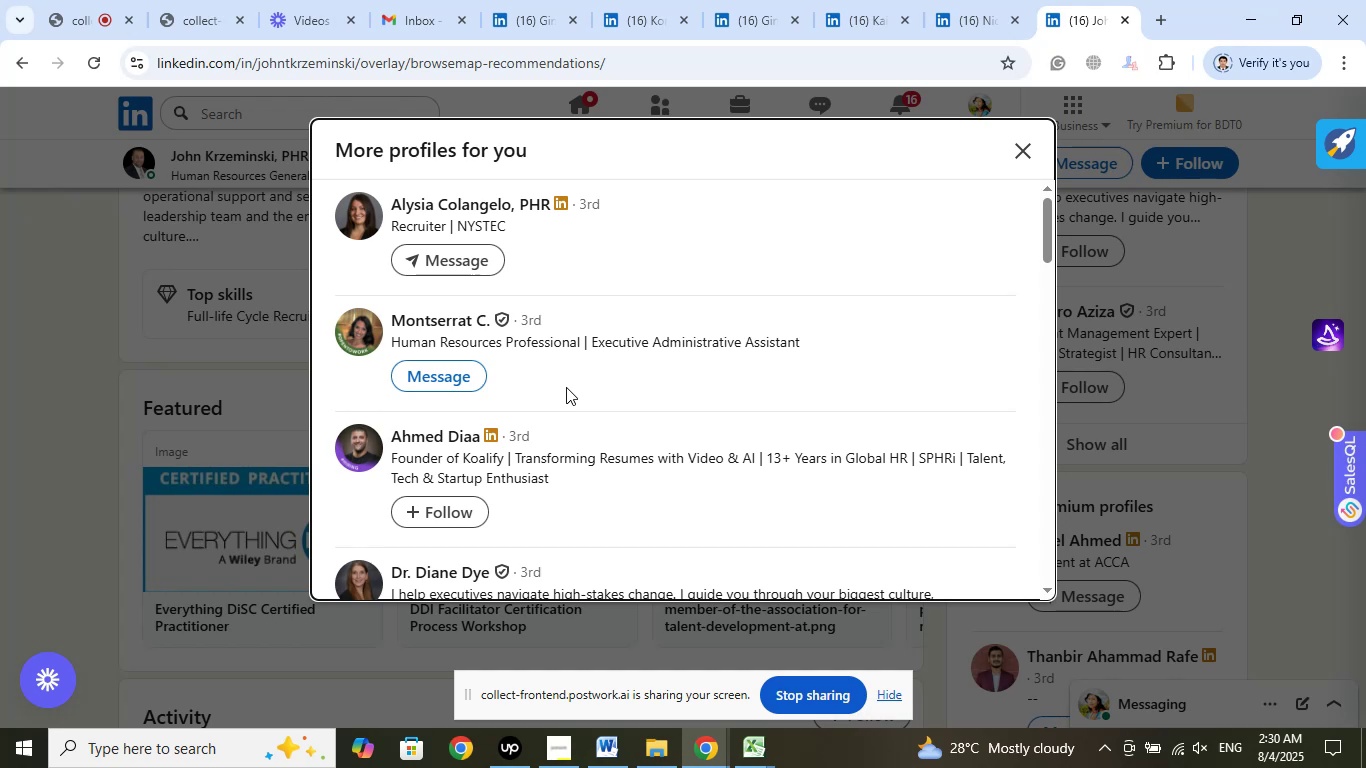 
wait(40.75)
 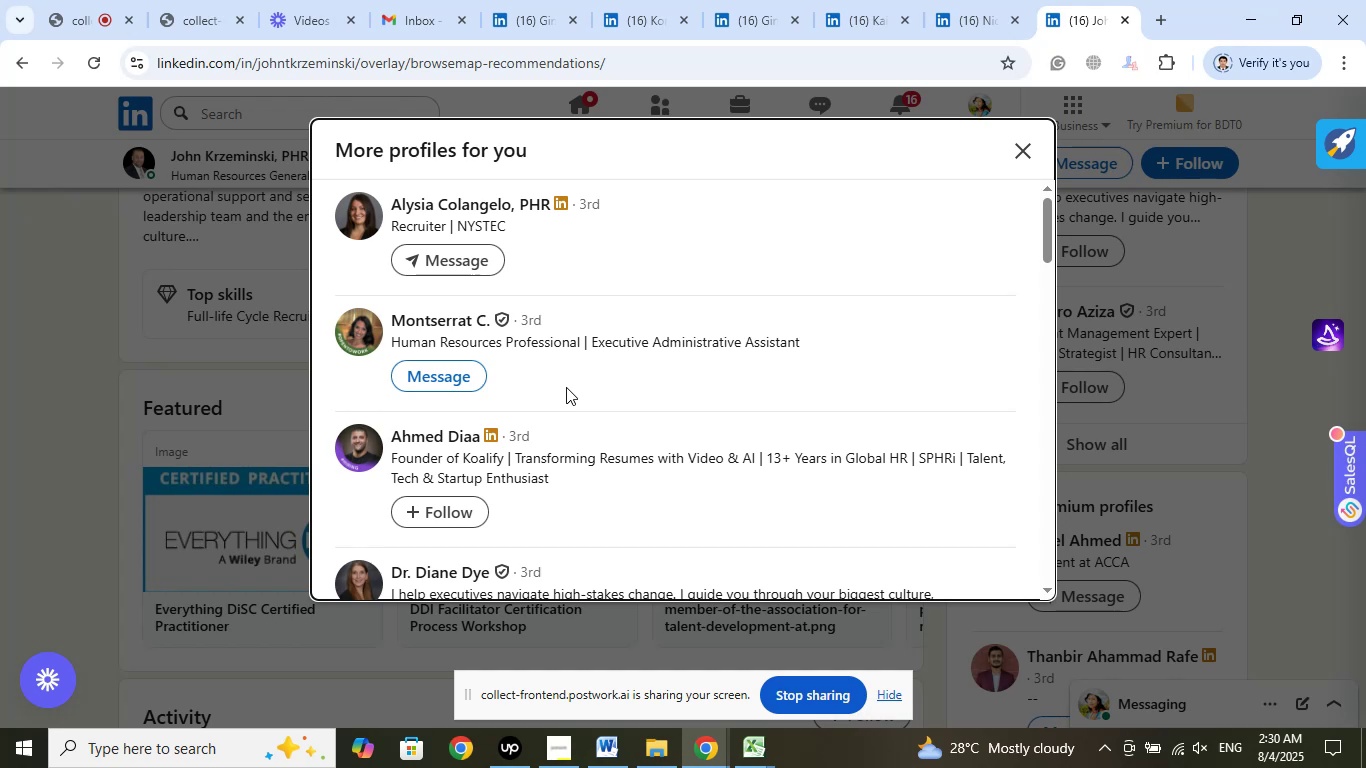 
scroll: coordinate [644, 459], scroll_direction: down, amount: 8.0
 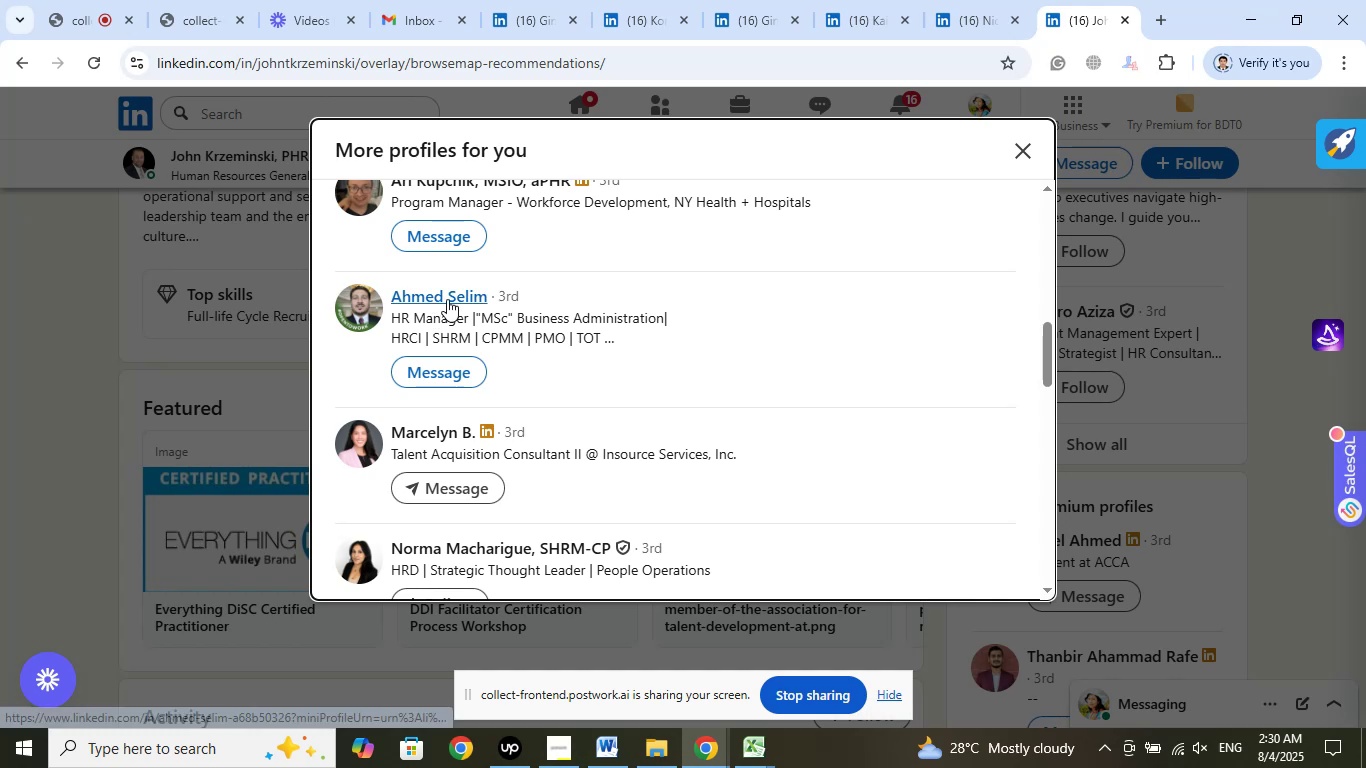 
right_click([449, 293])
 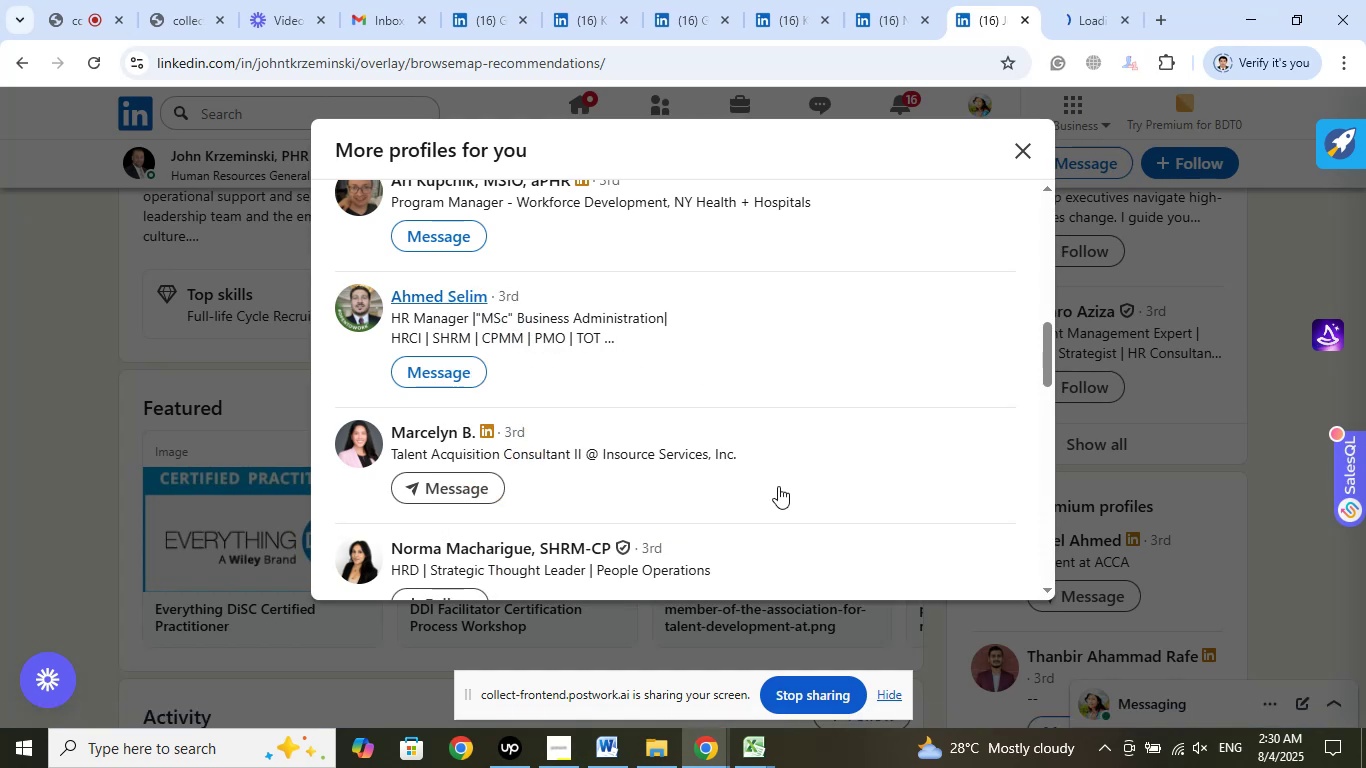 
scroll: coordinate [782, 467], scroll_direction: down, amount: 2.0
 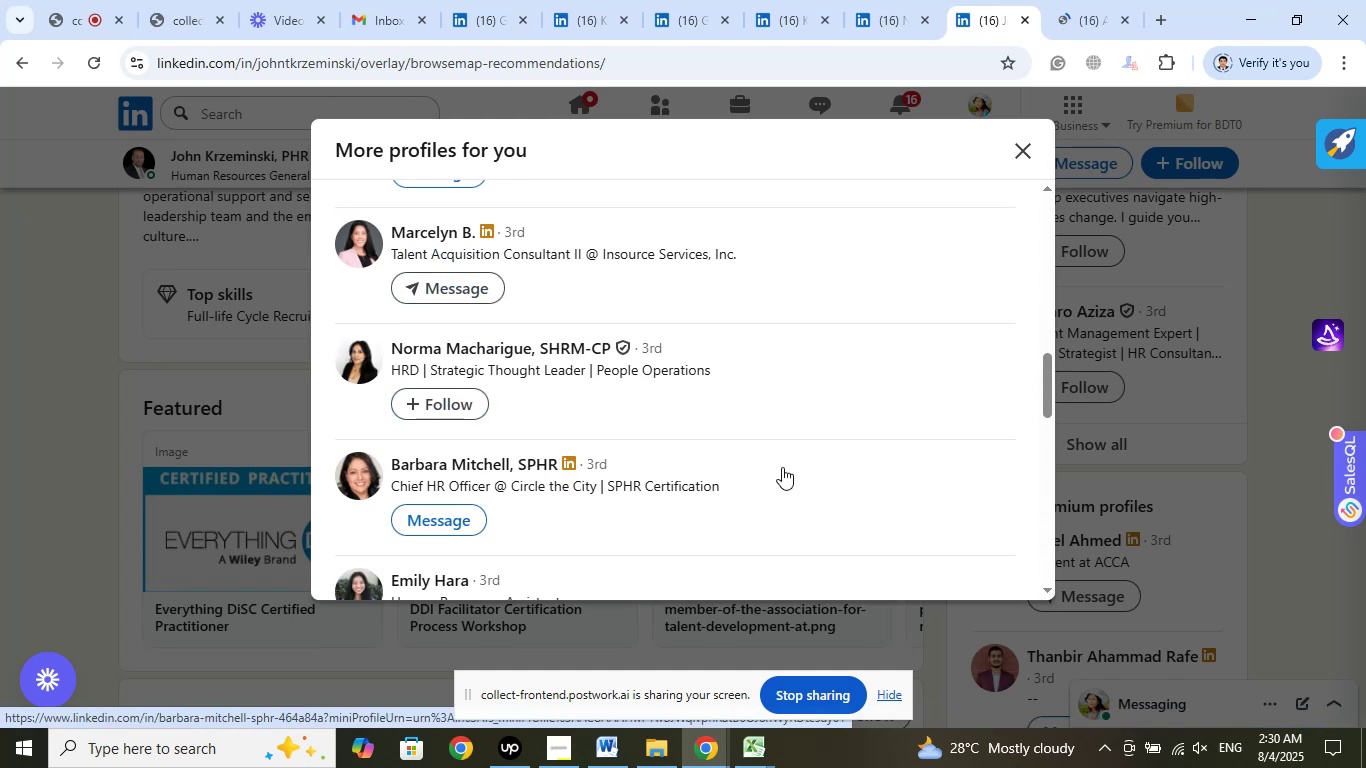 
wait(8.26)
 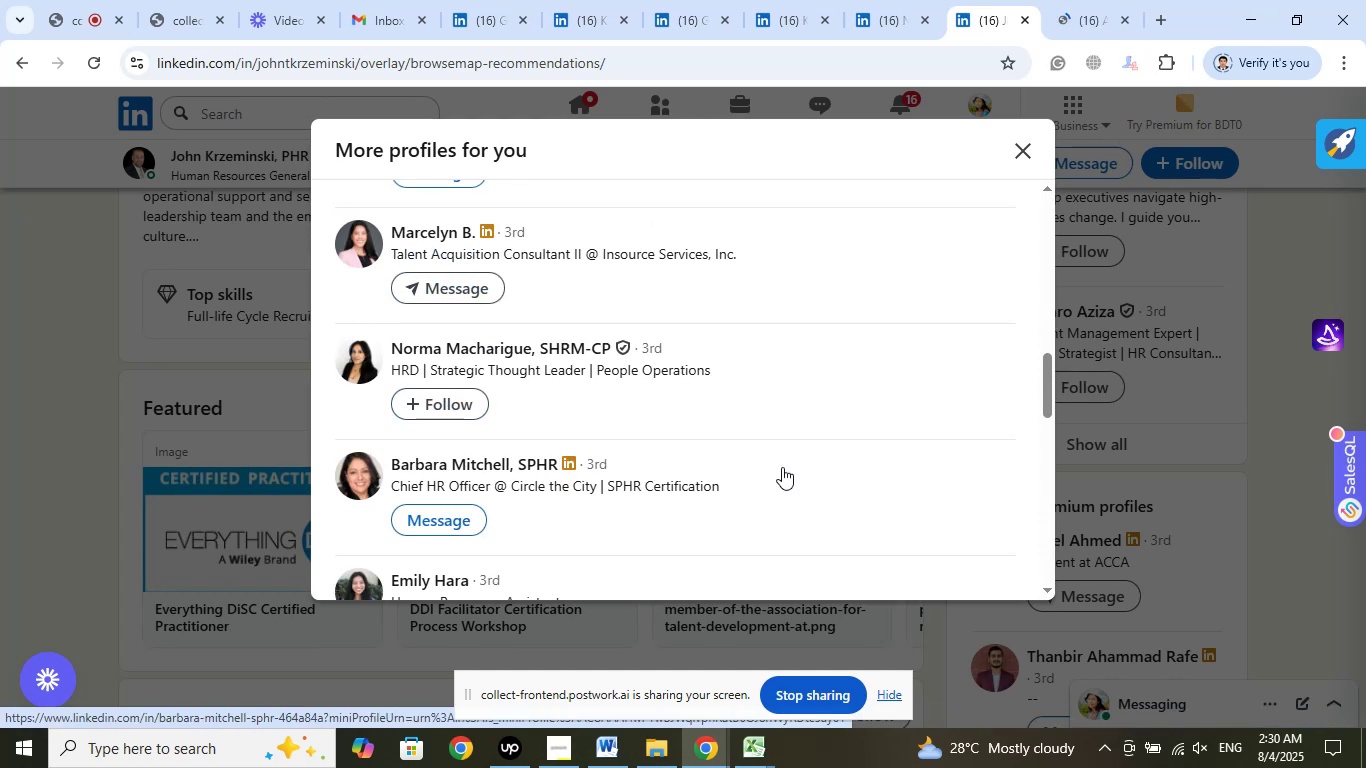 
left_click([578, 372])
 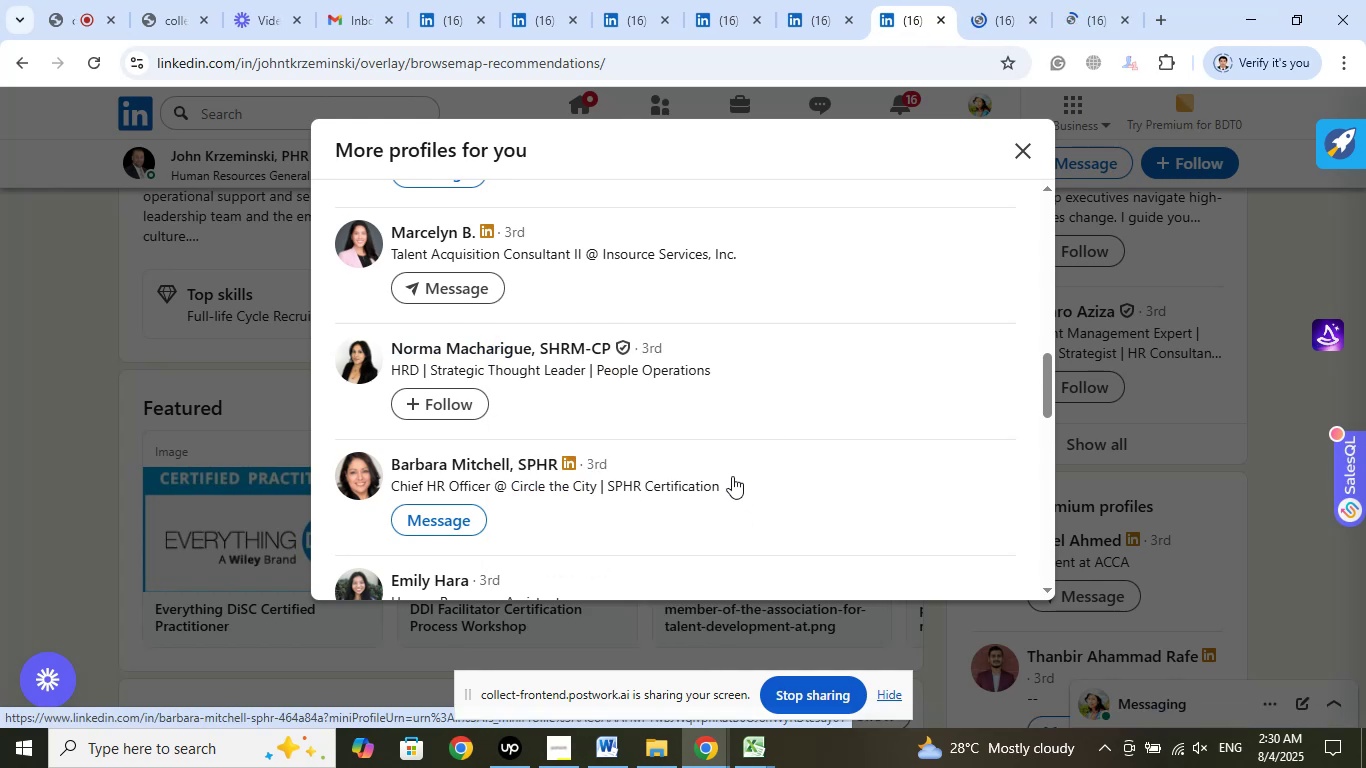 
wait(7.11)
 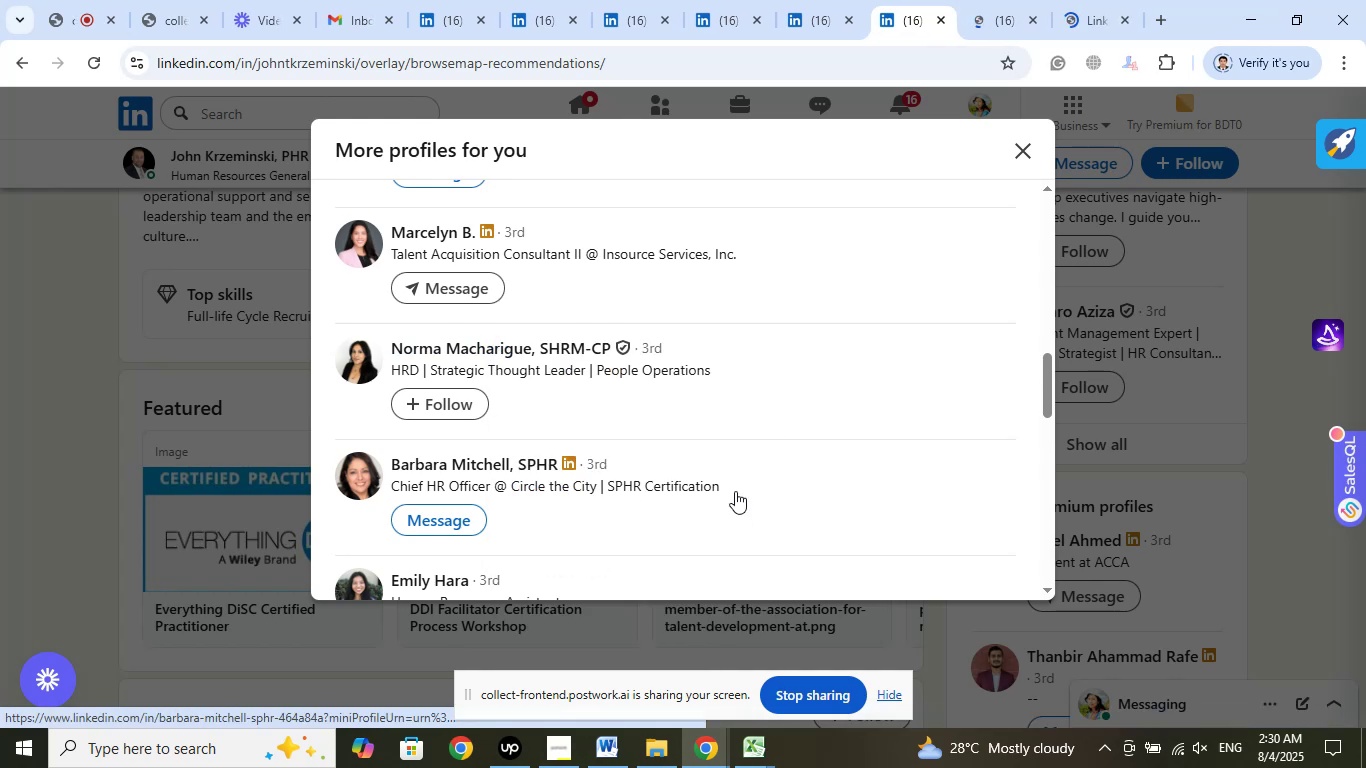 
left_click_drag(start_coordinate=[1000, 21], to_coordinate=[1080, 16])
 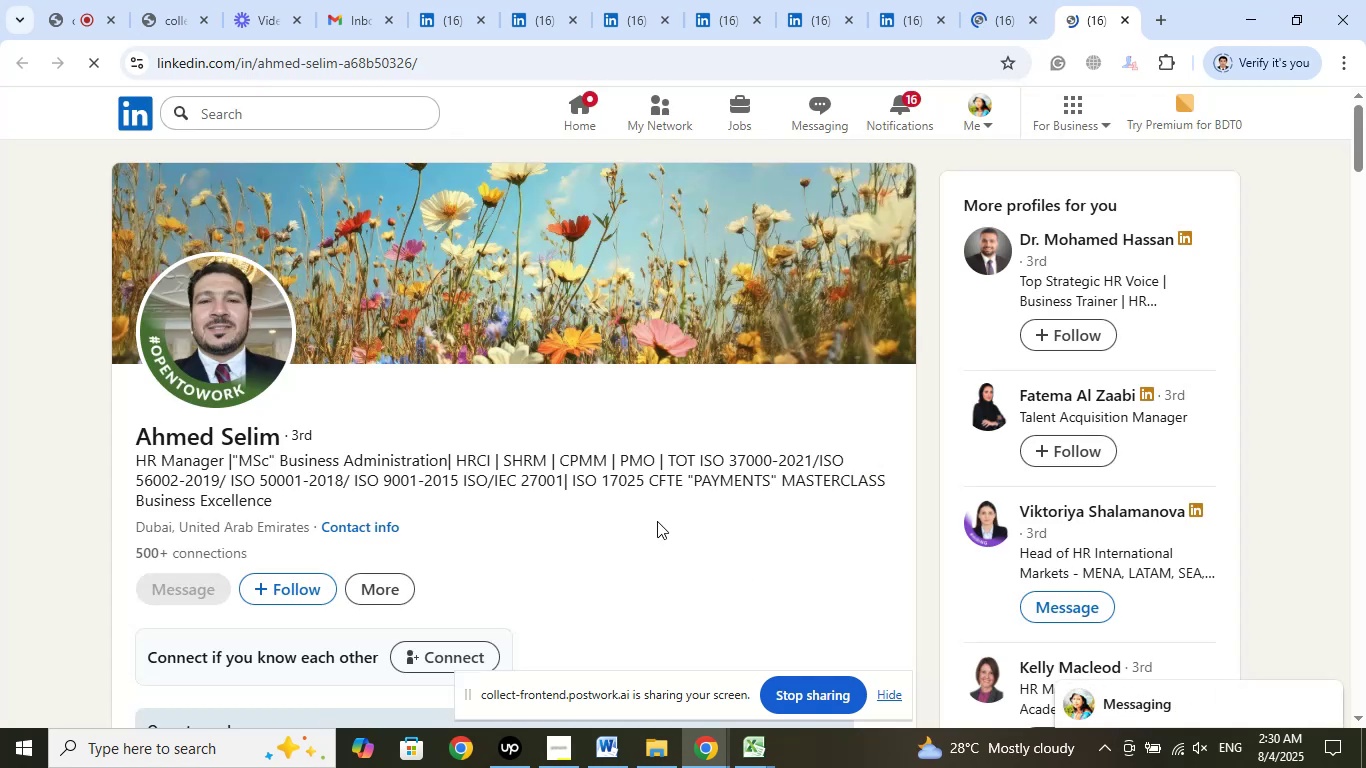 
wait(14.28)
 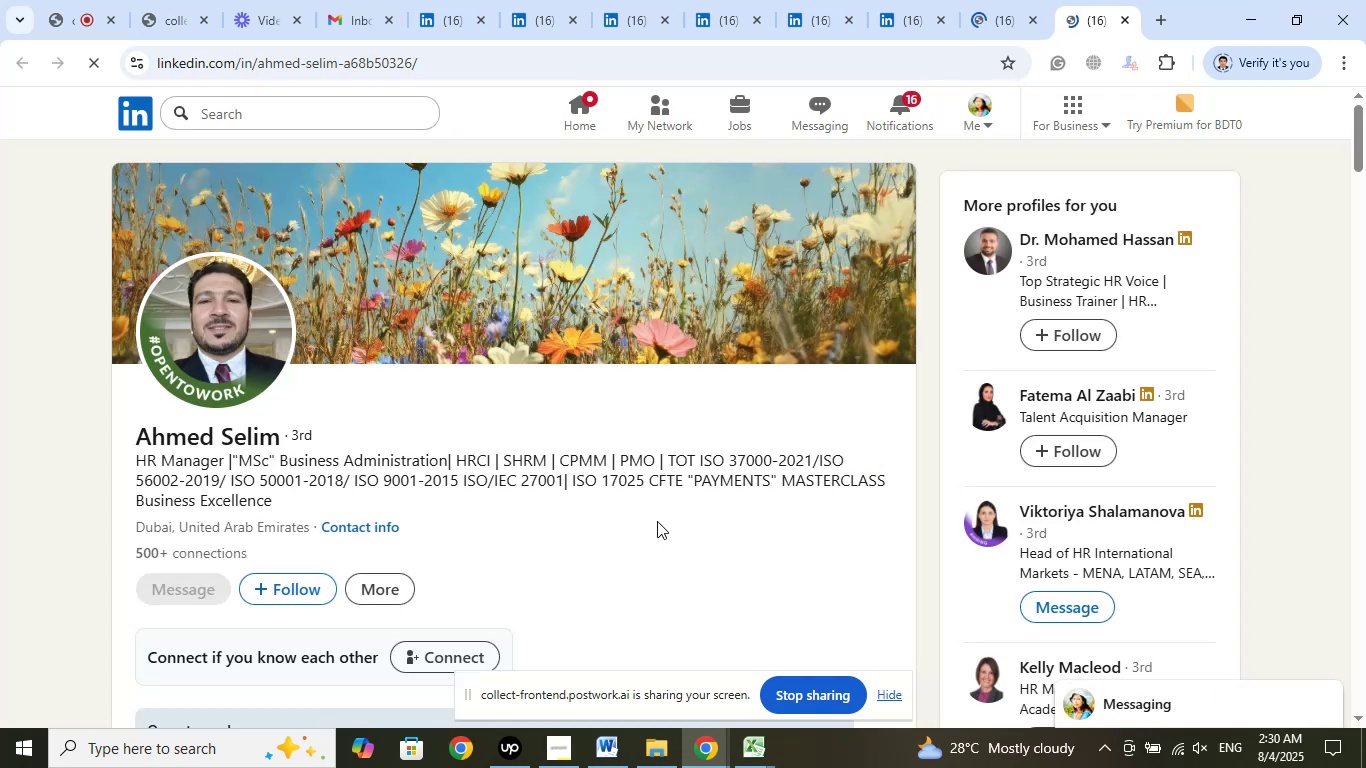 
scroll: coordinate [712, 509], scroll_direction: down, amount: 1.0
 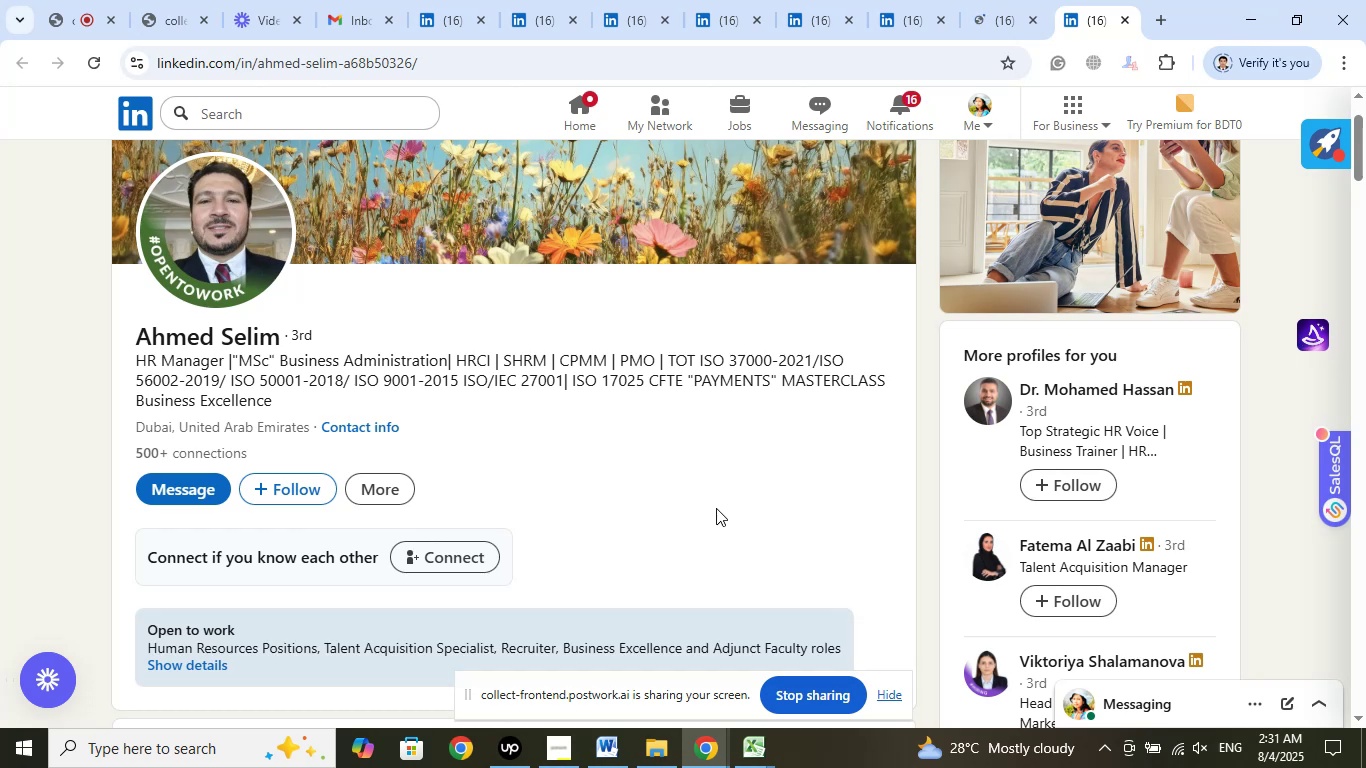 
wait(12.66)
 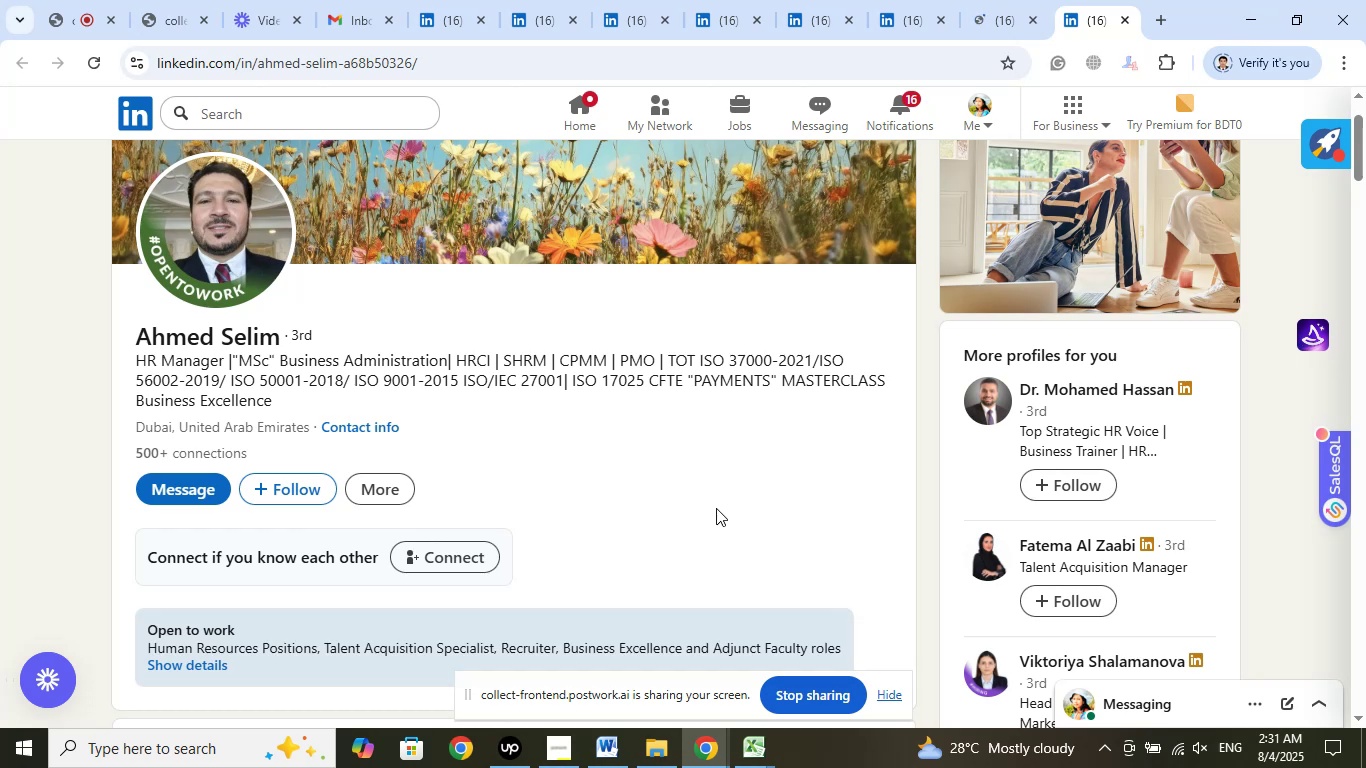 
scroll: coordinate [575, 459], scroll_direction: down, amount: 21.0
 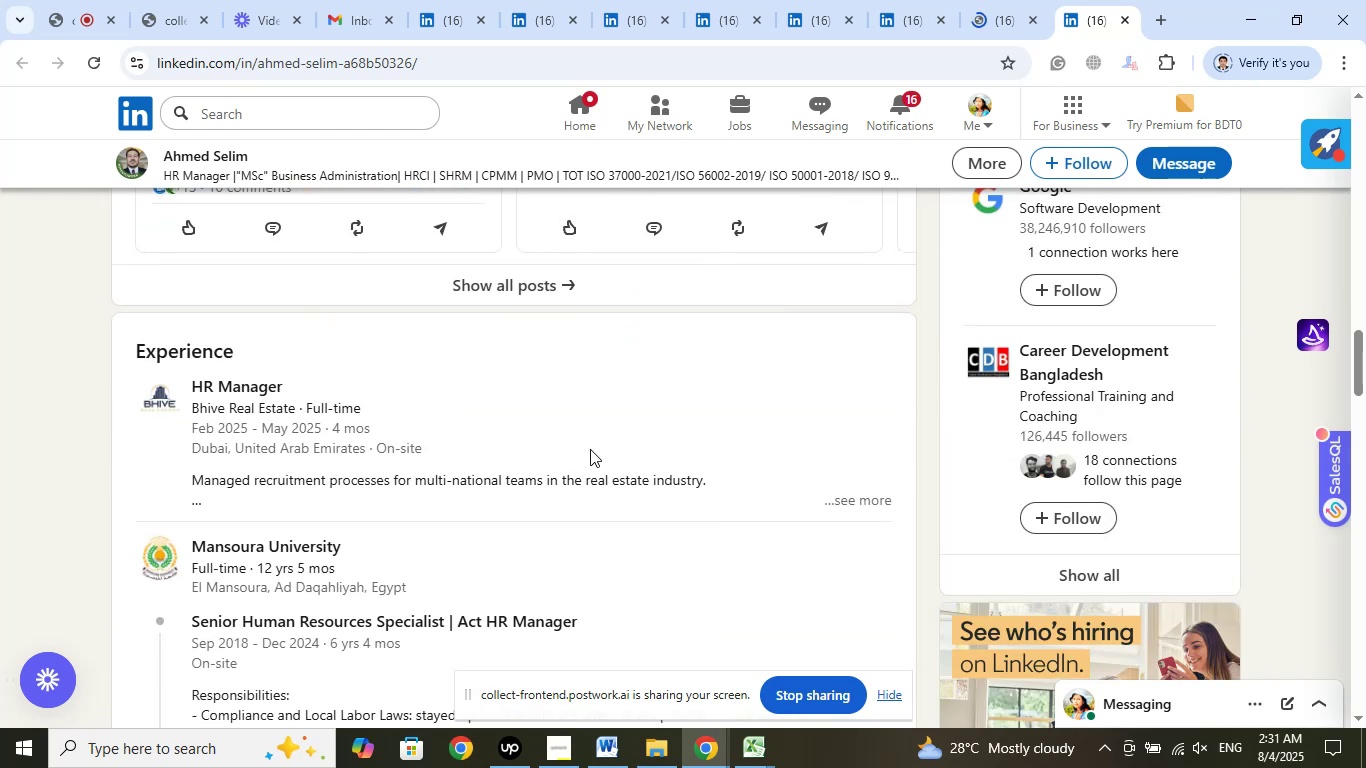 
left_click([1124, 22])
 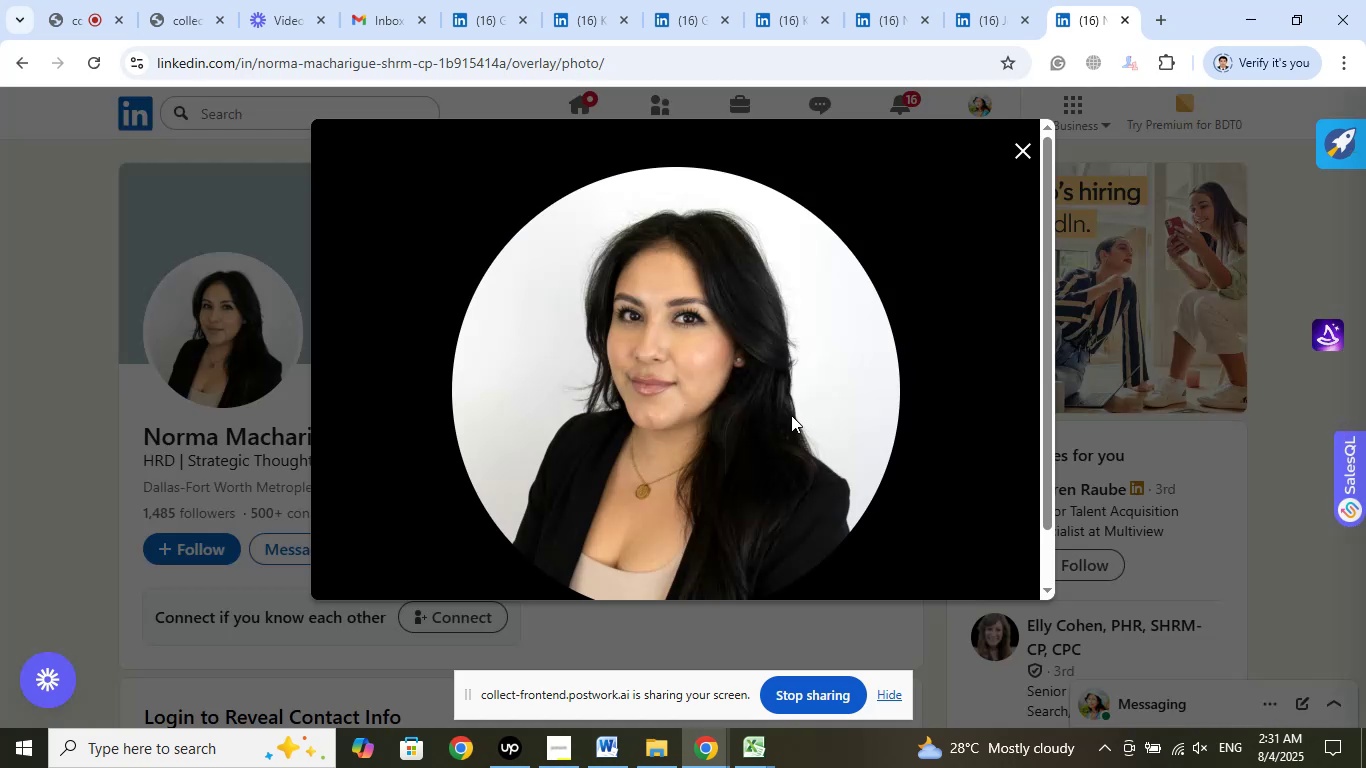 
wait(11.27)
 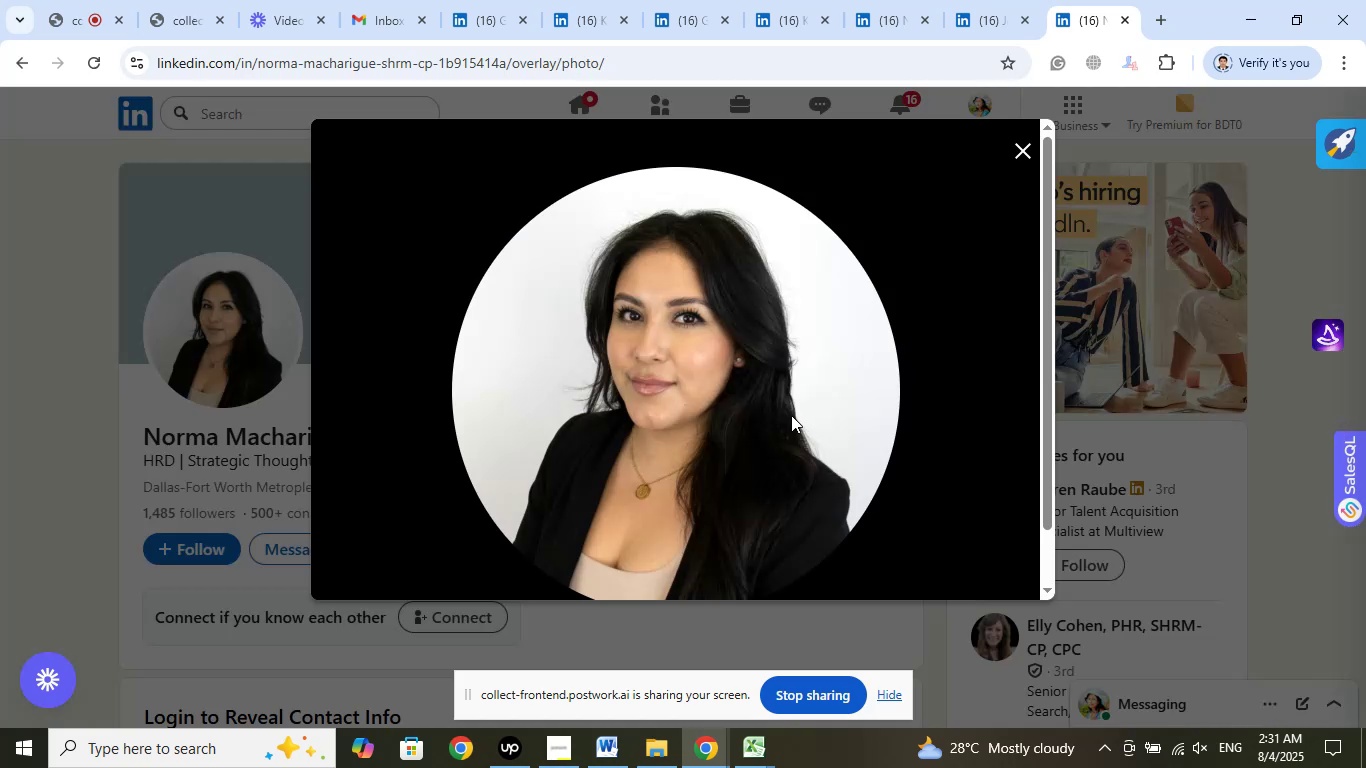 
left_click([1013, 158])
 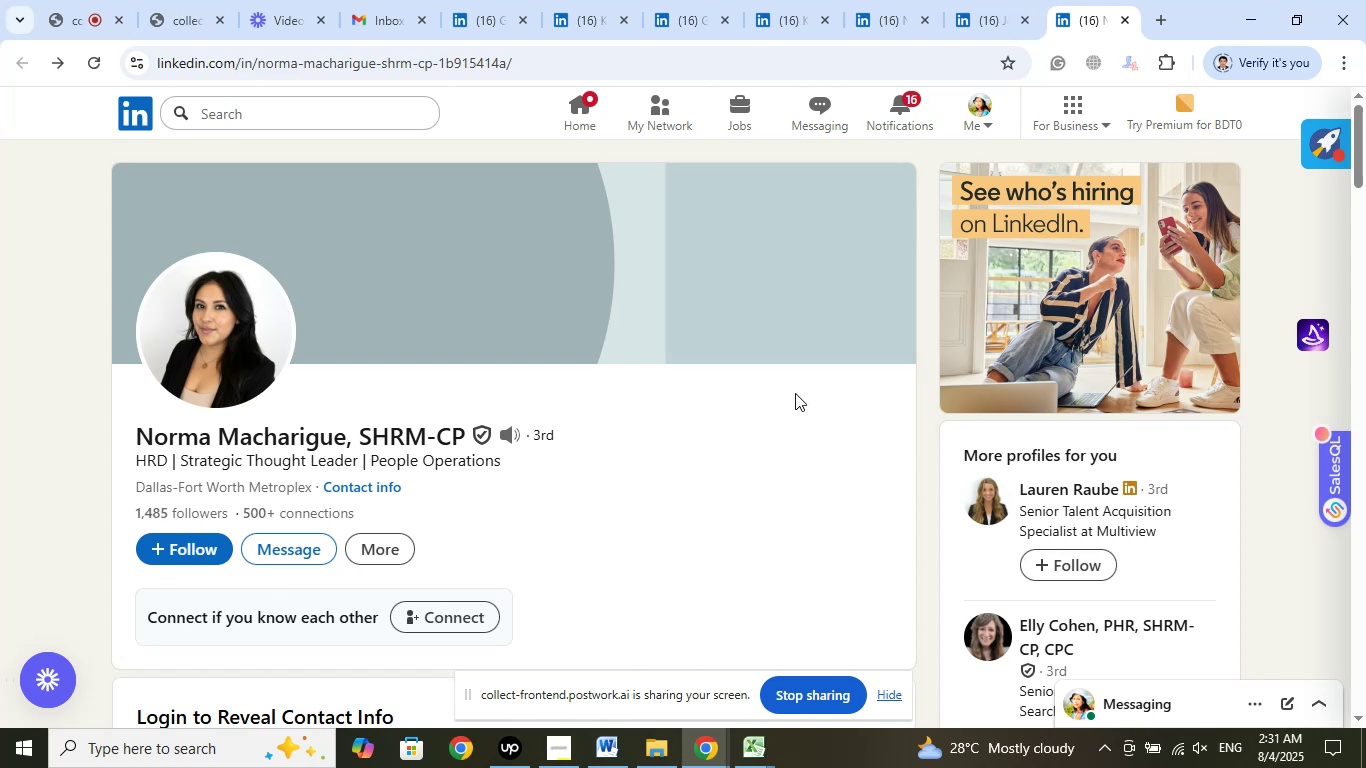 
wait(8.2)
 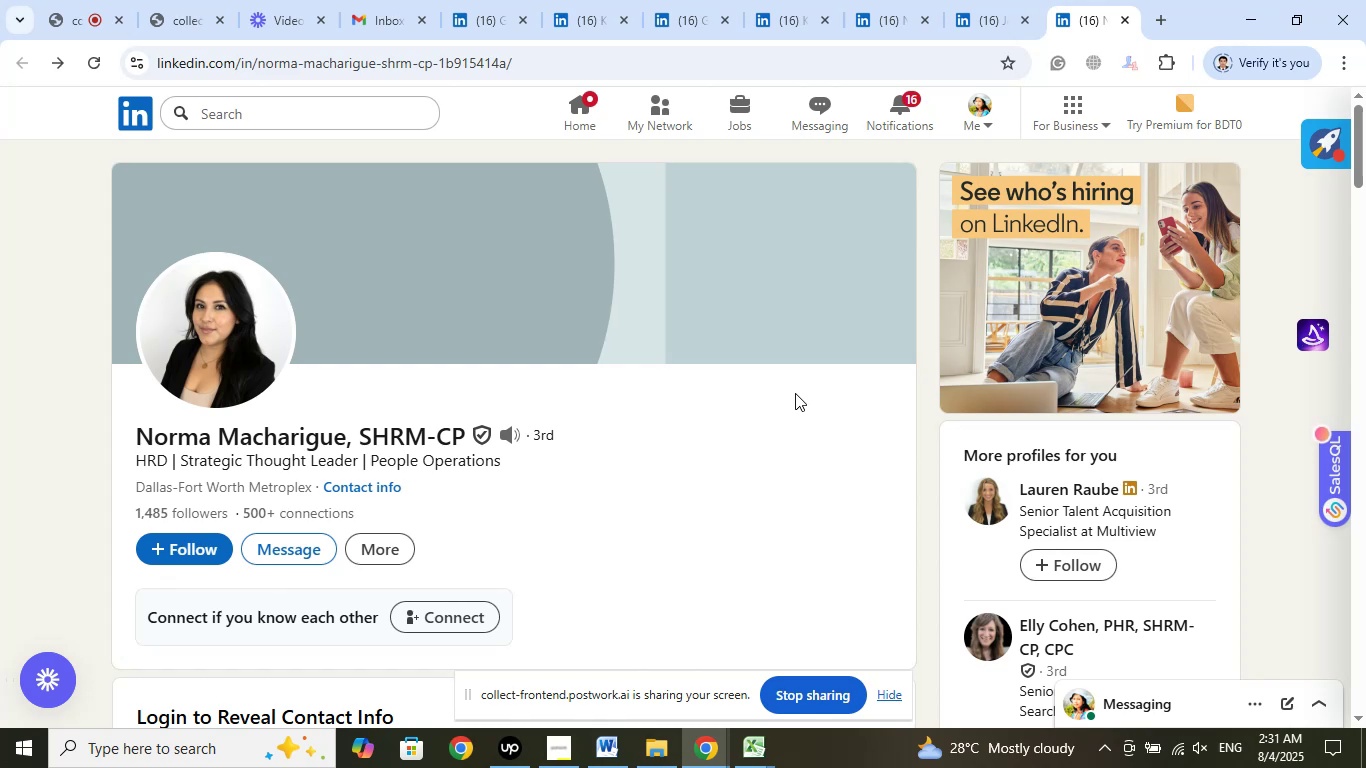 
scroll: coordinate [633, 450], scroll_direction: down, amount: 14.0
 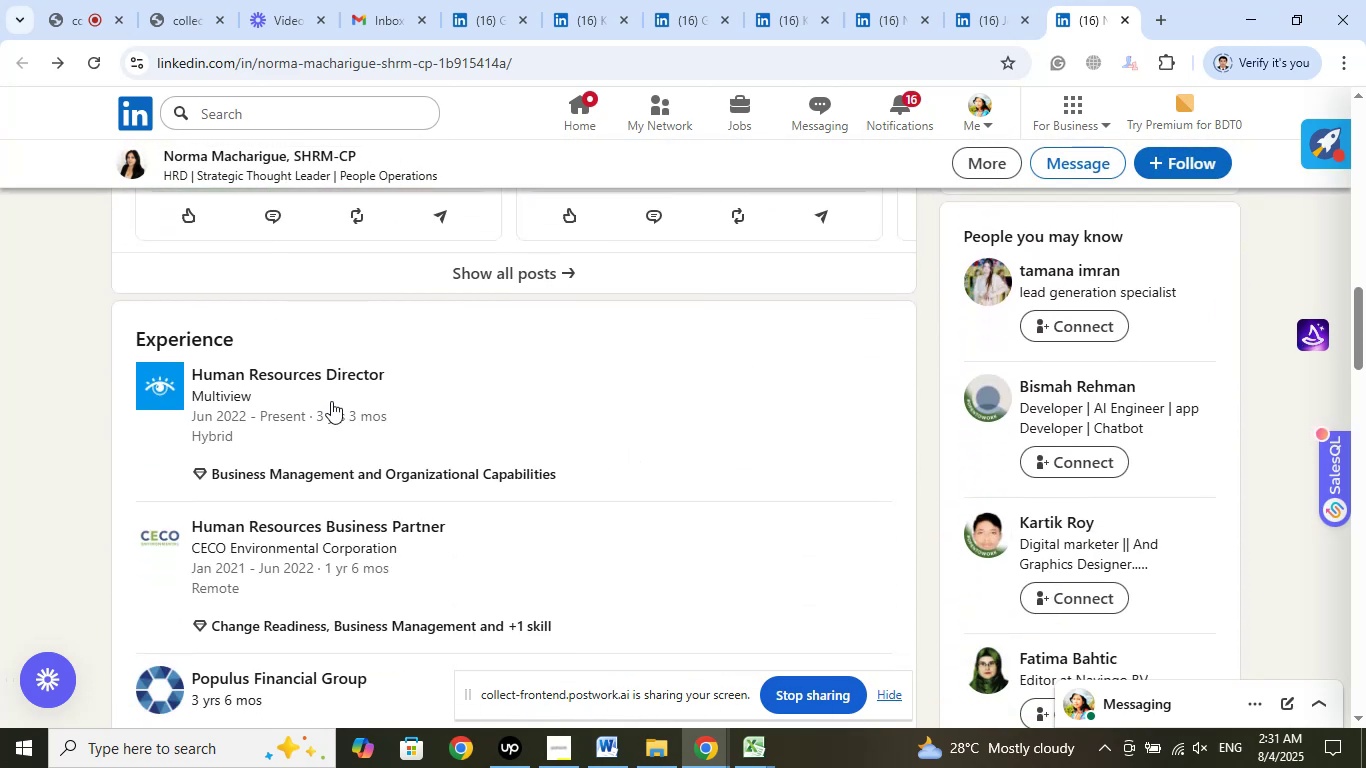 
right_click([253, 382])
 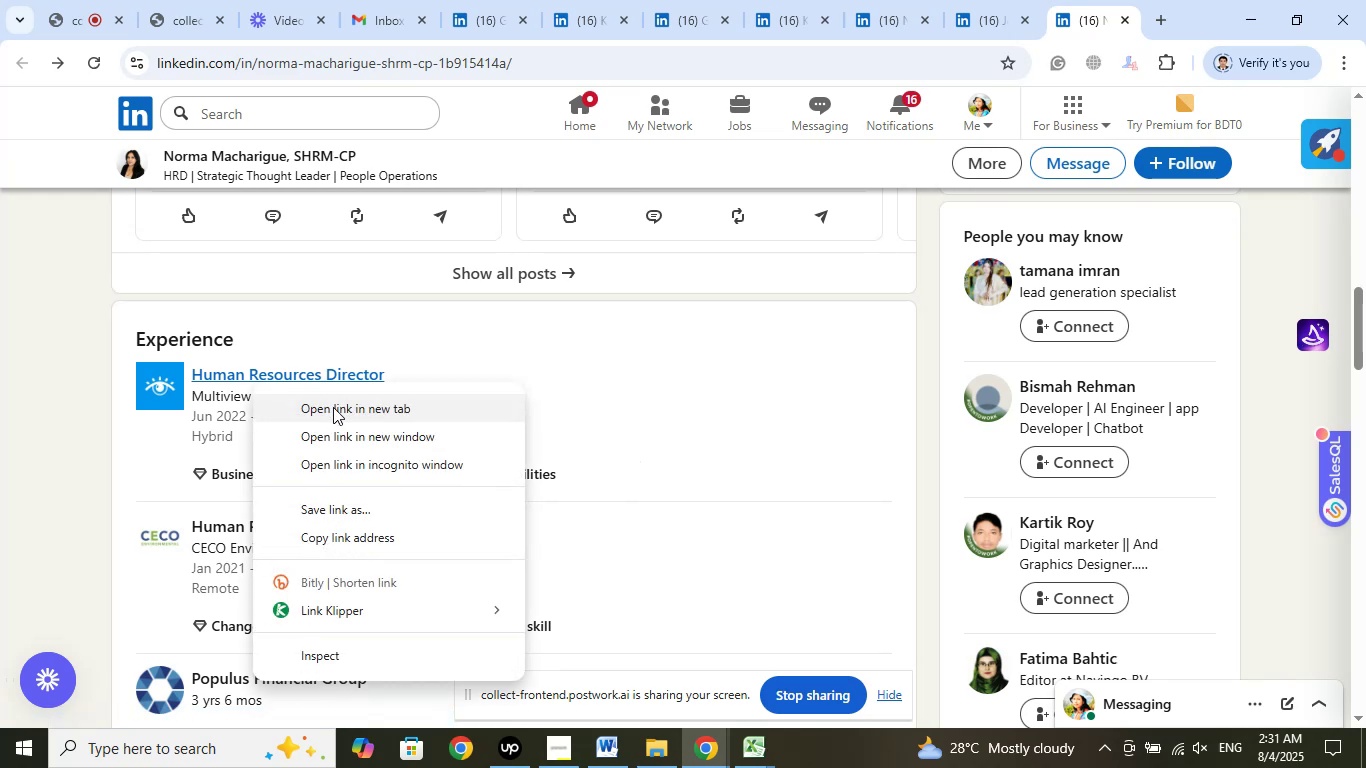 
left_click([334, 409])
 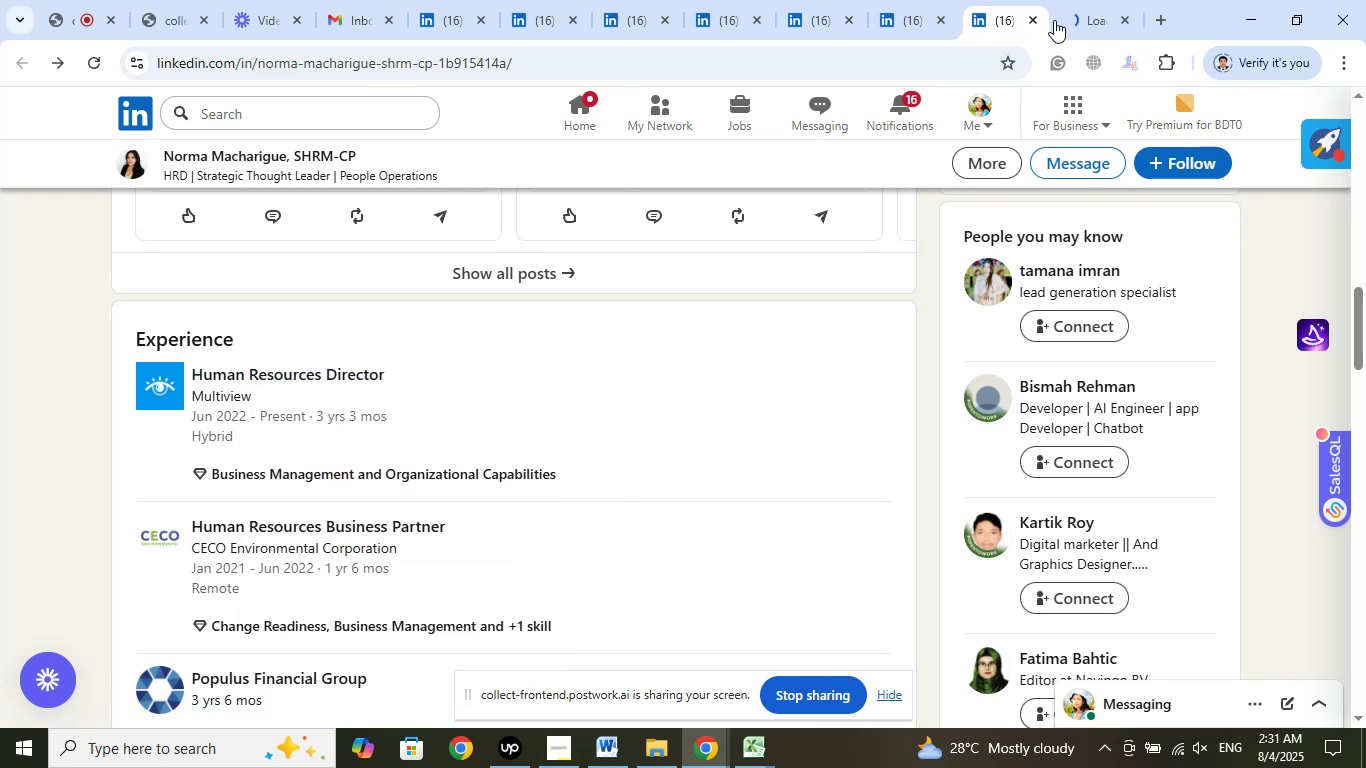 
left_click([1060, 16])
 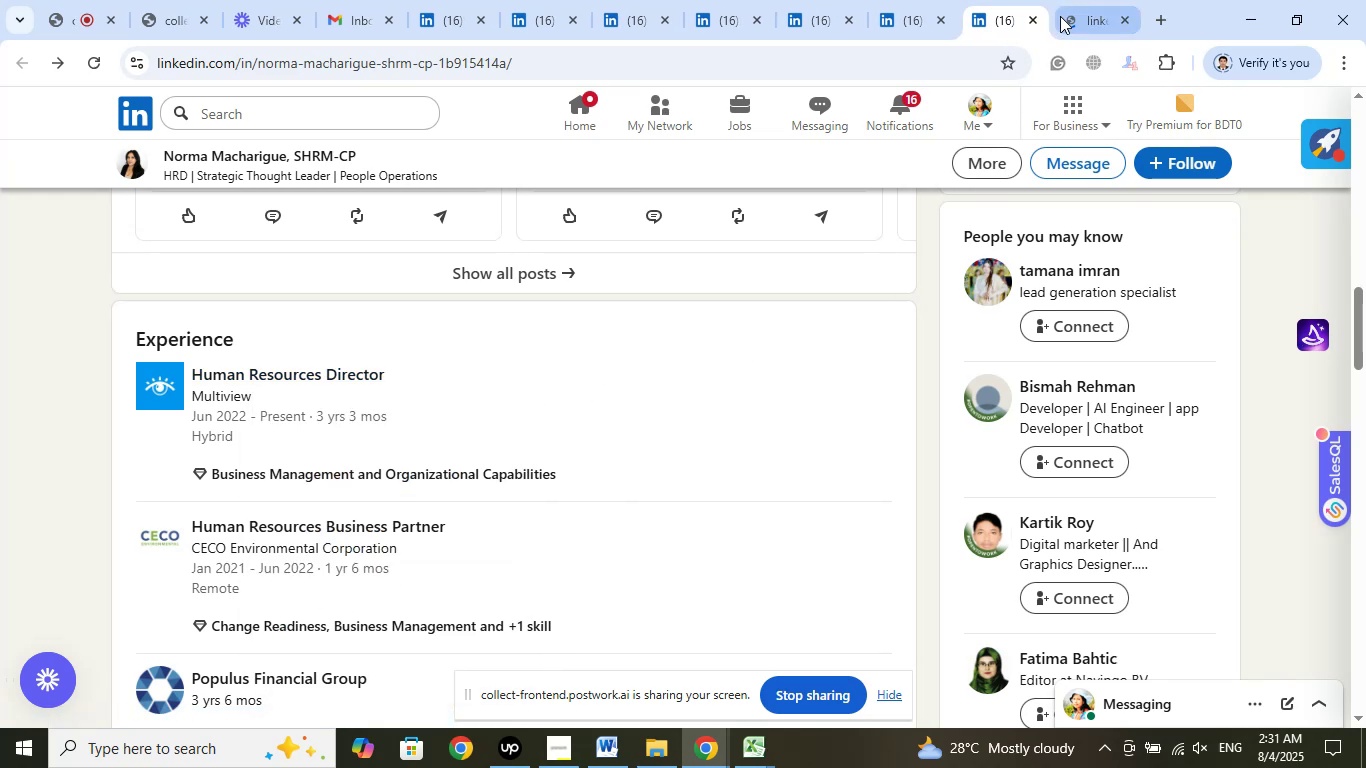 
mouse_move([1055, 31])
 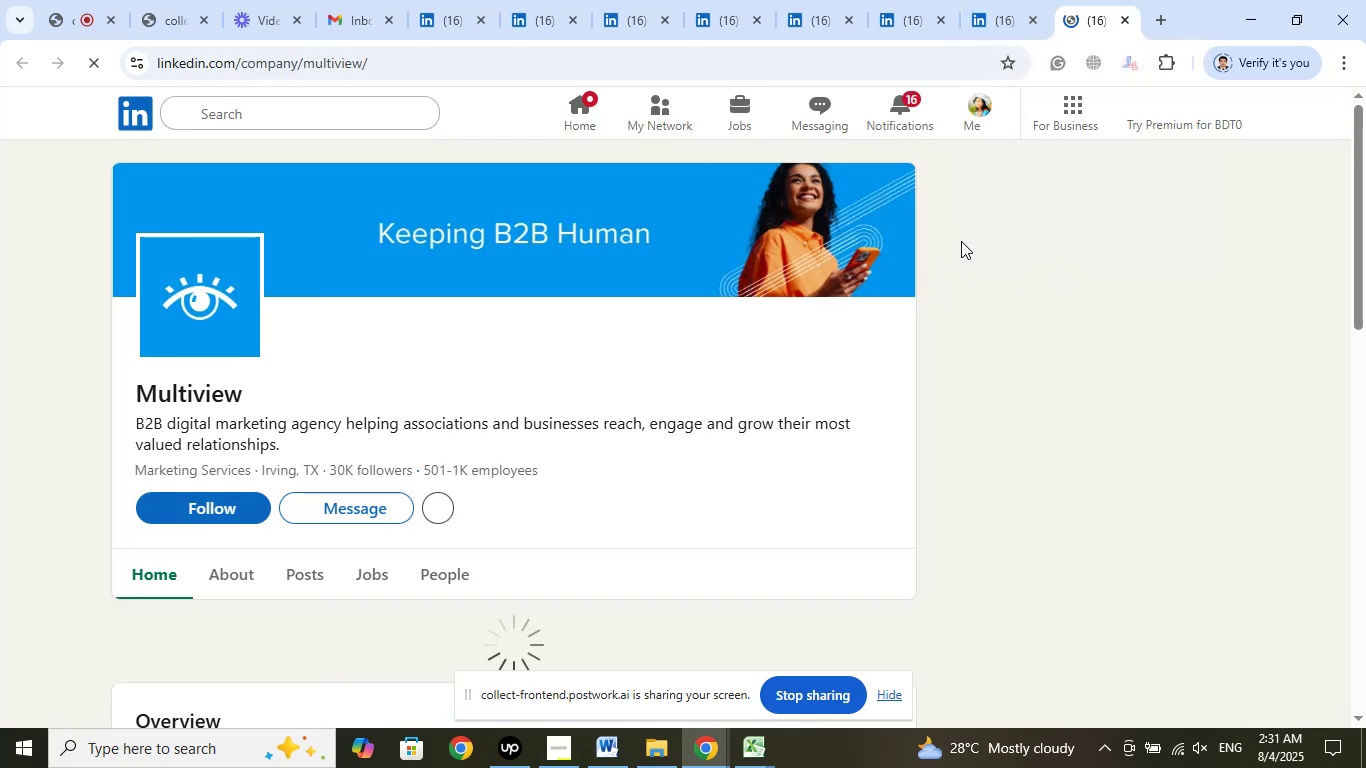 
wait(6.35)
 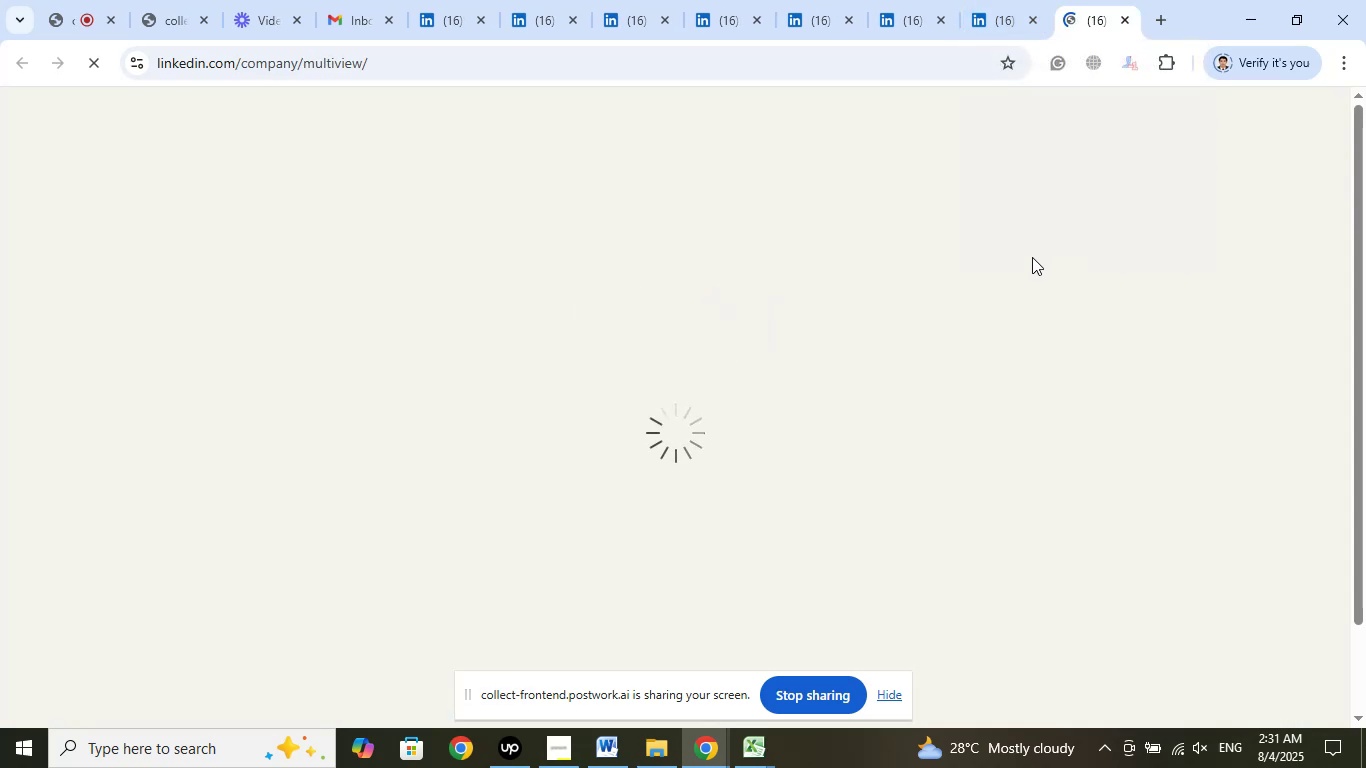 
left_click([1032, 18])
 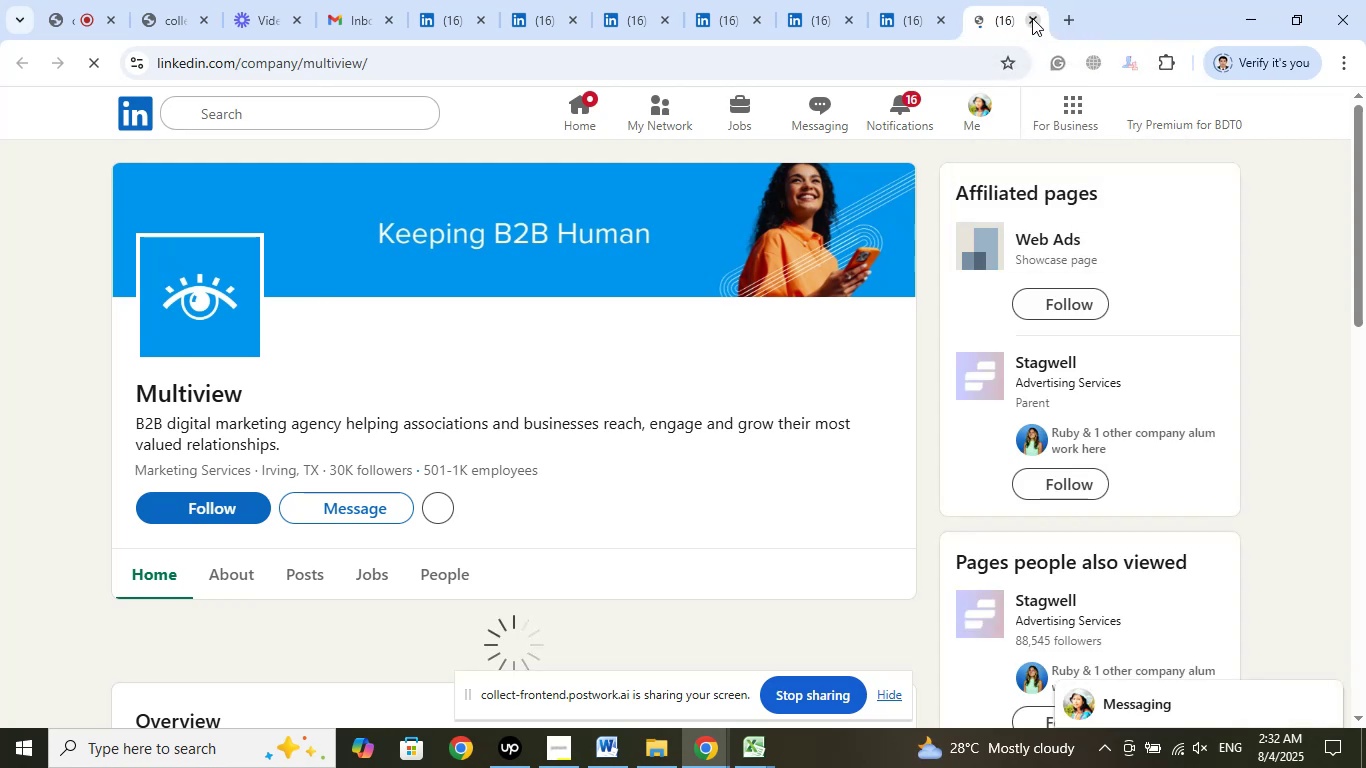 
left_click([1032, 18])
 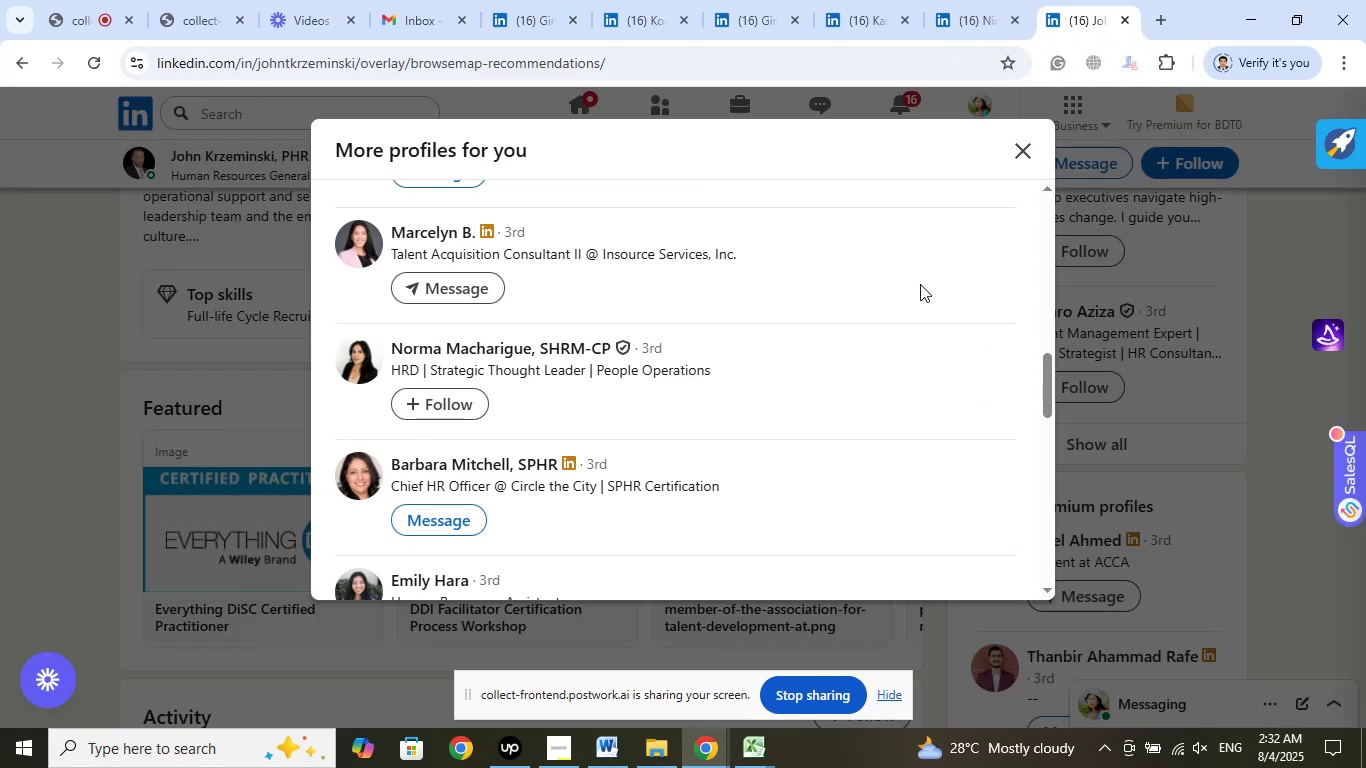 
wait(7.37)
 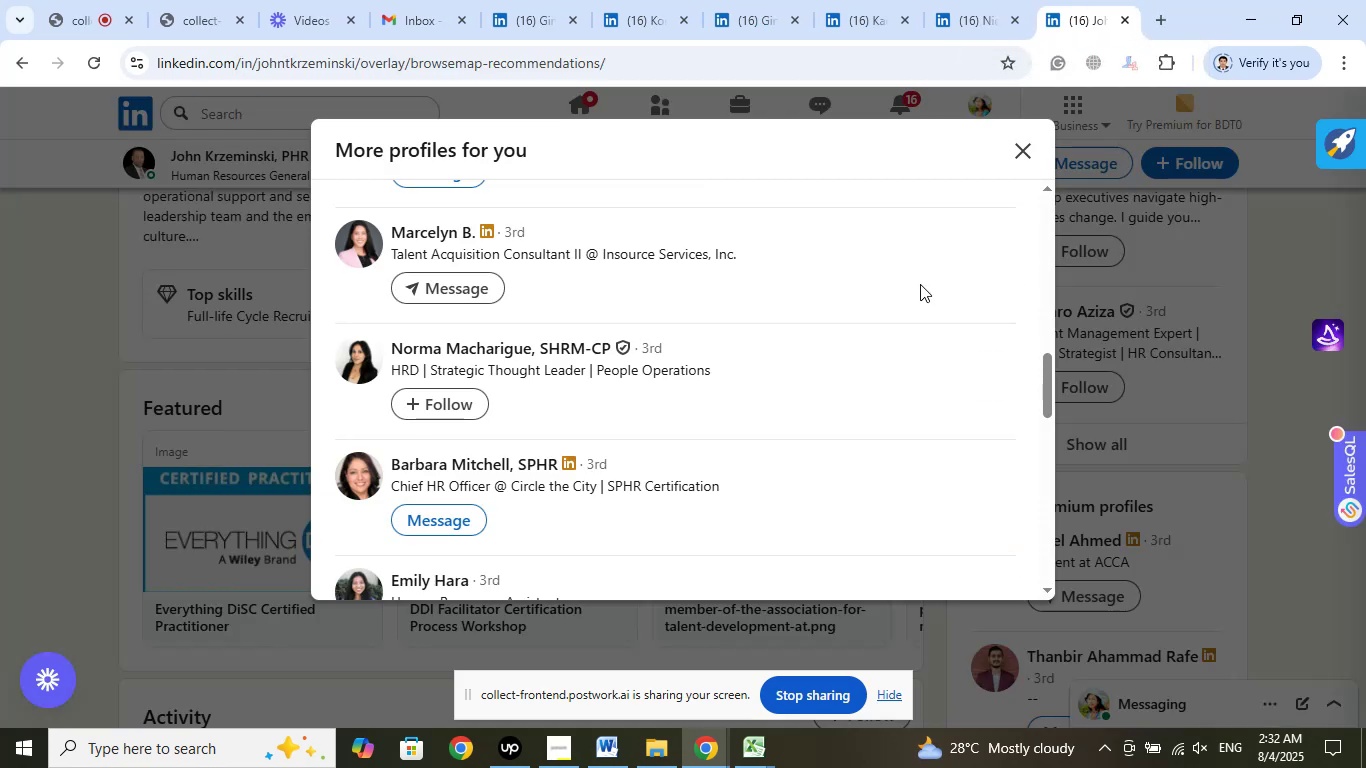 
scroll: coordinate [919, 272], scroll_direction: down, amount: 2.0
 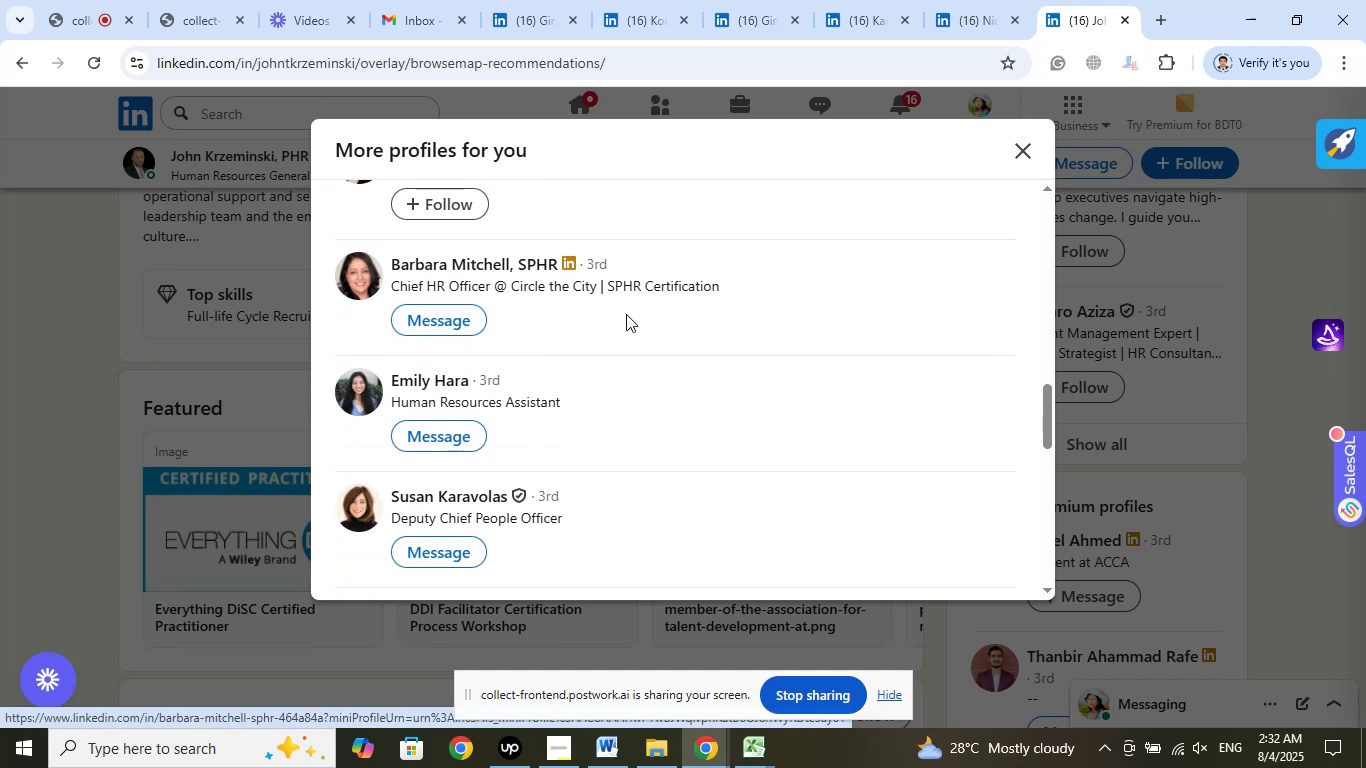 
right_click([501, 263])
 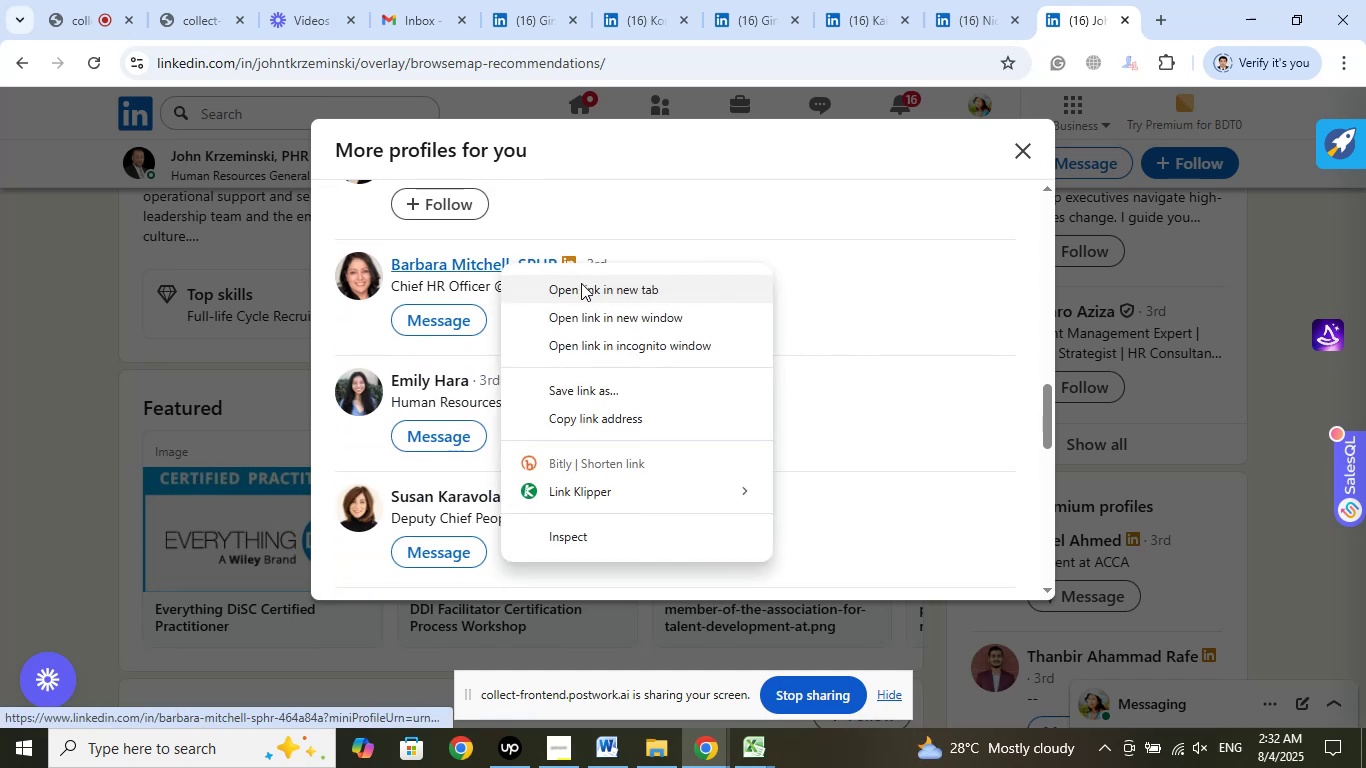 
left_click([583, 288])
 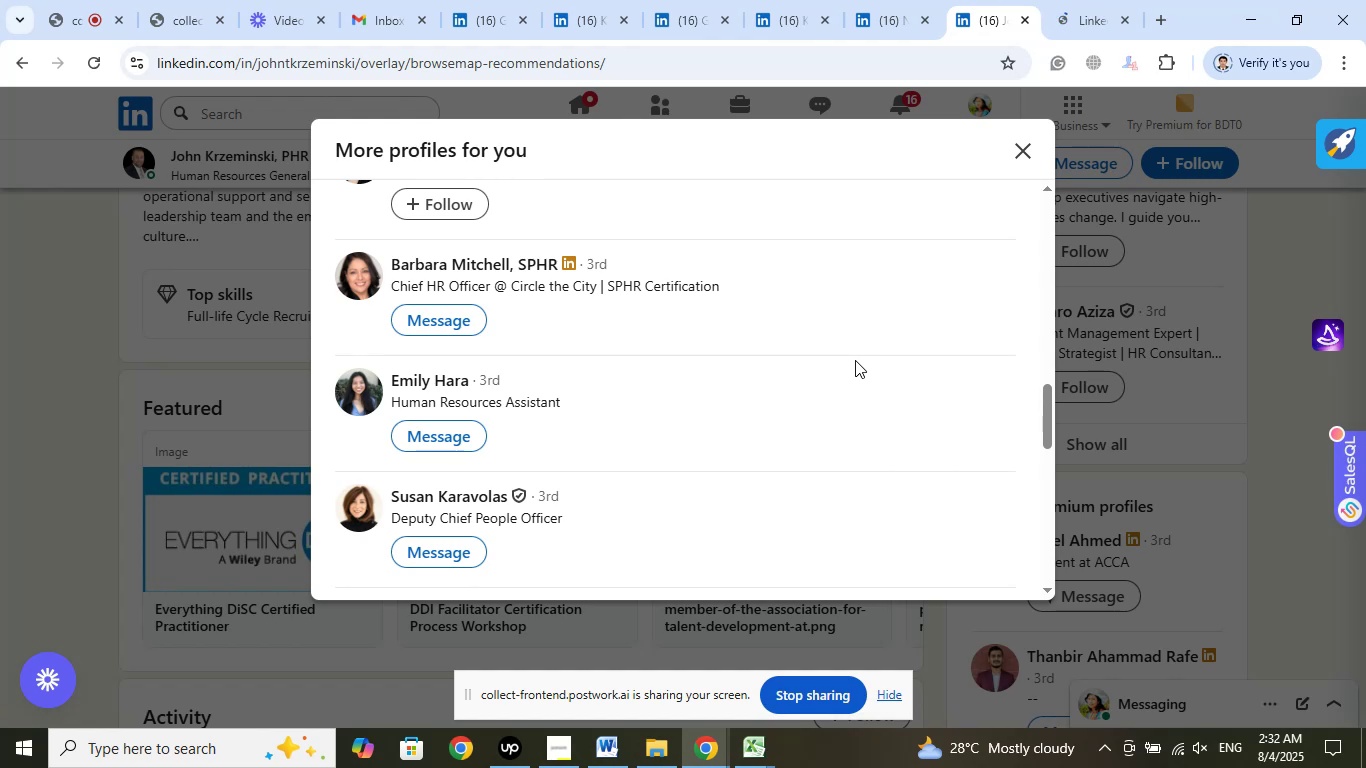 
scroll: coordinate [861, 346], scroll_direction: down, amount: 3.0
 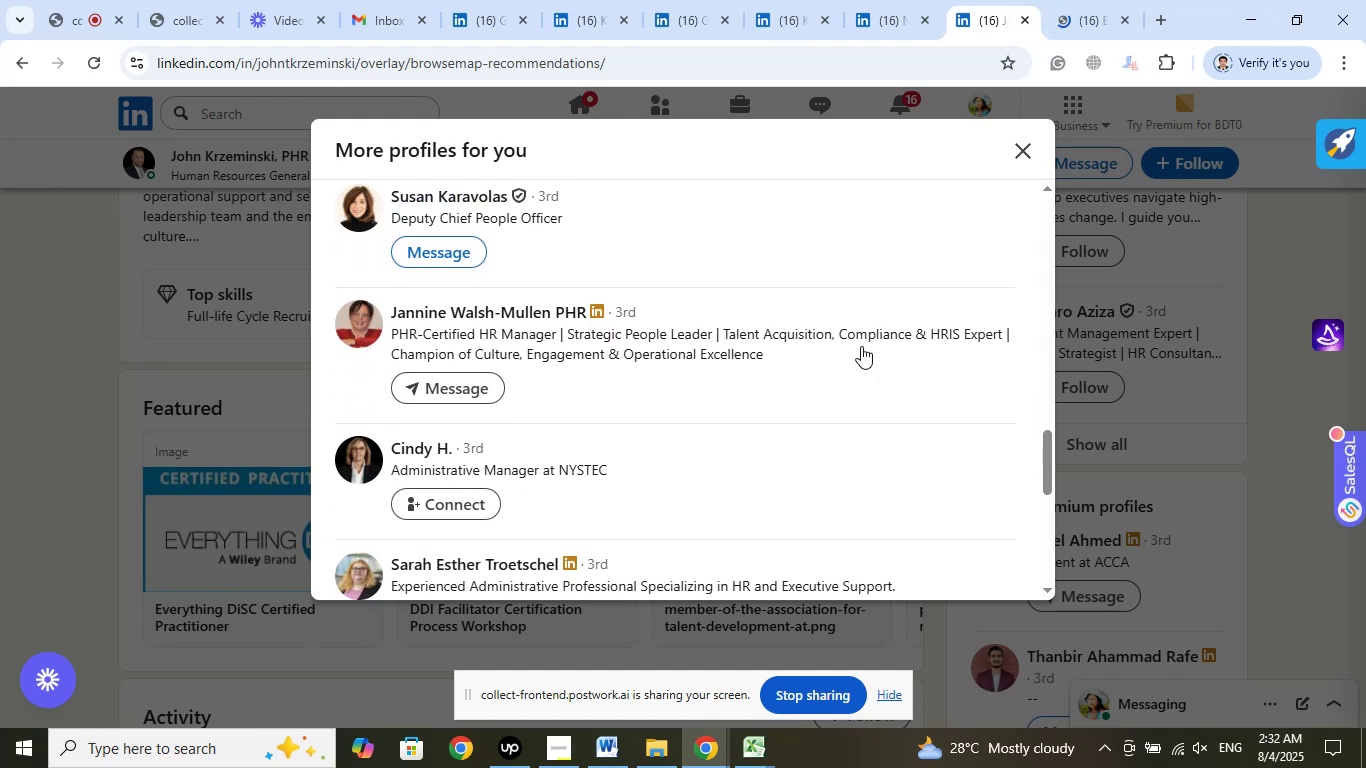 
scroll: coordinate [861, 346], scroll_direction: up, amount: 1.0
 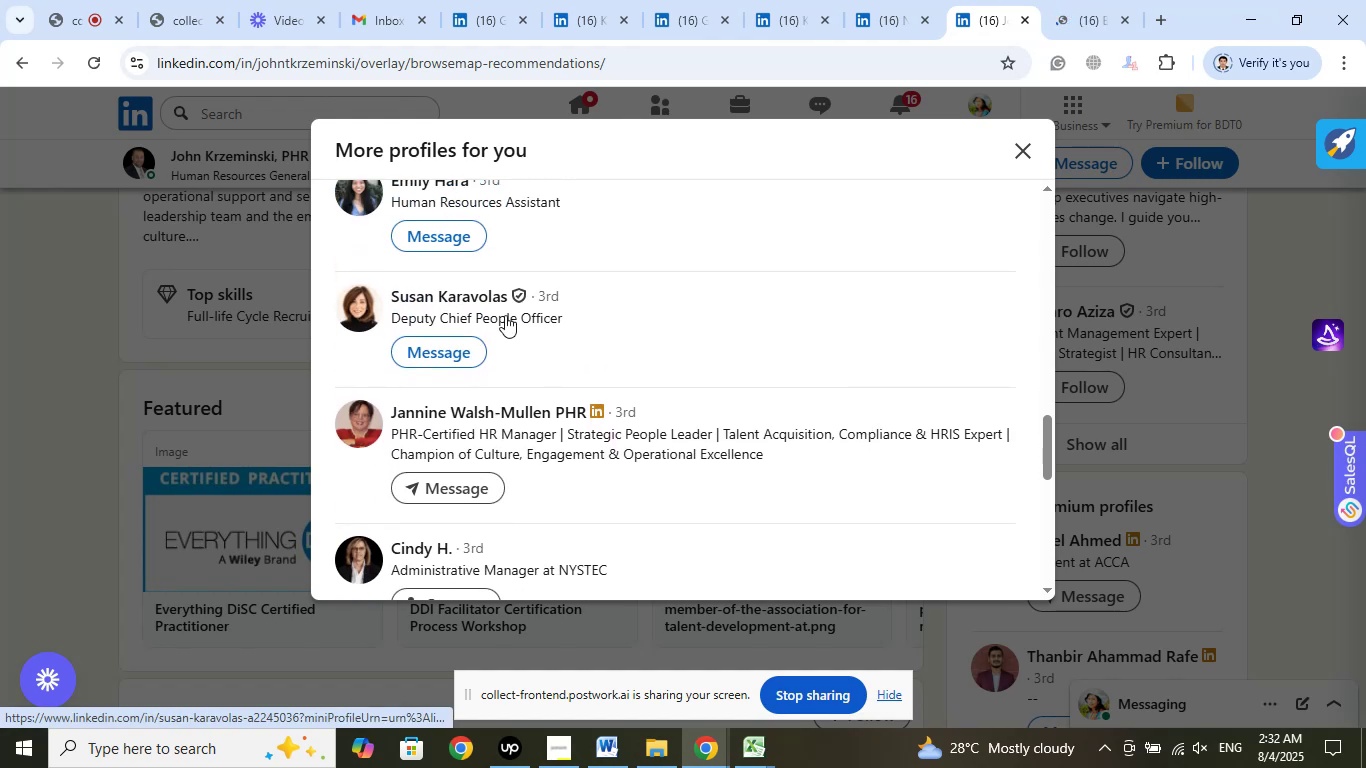 
right_click([498, 305])
 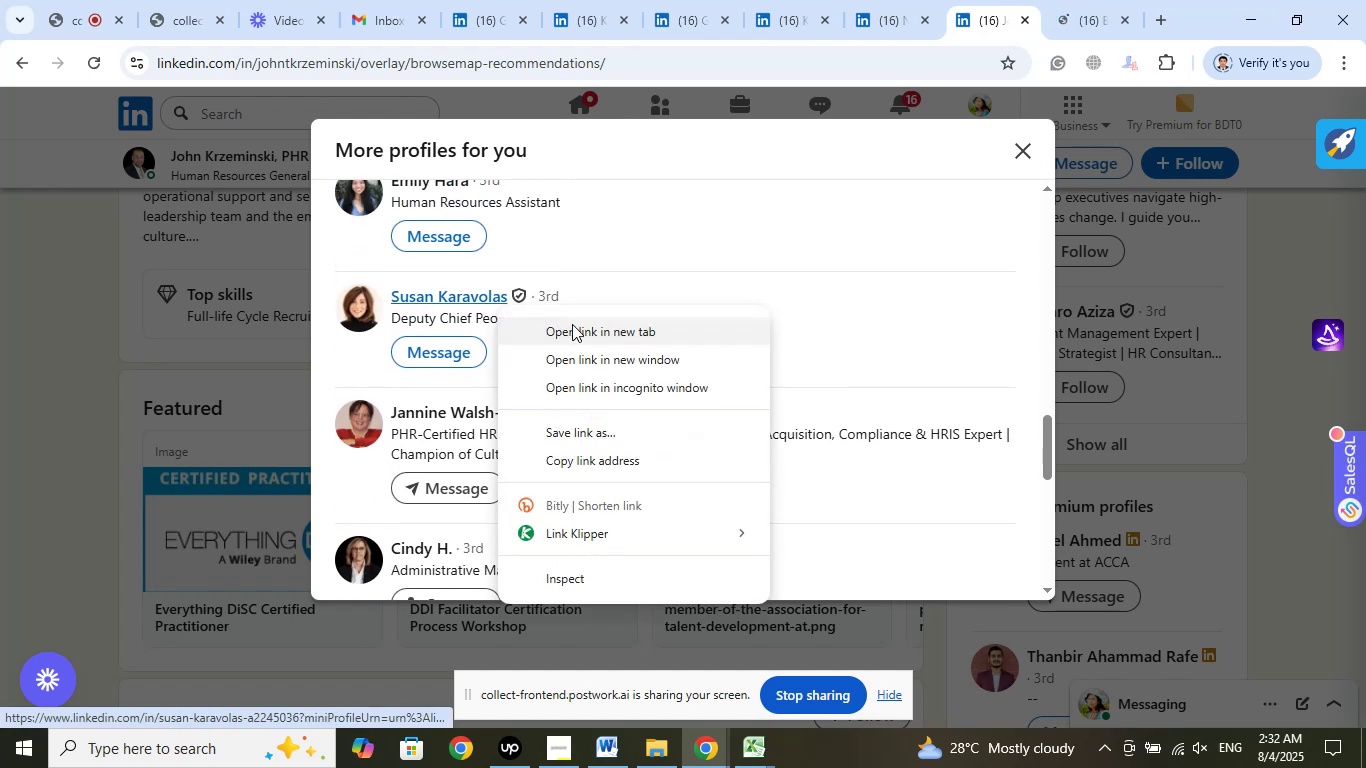 
left_click([573, 325])
 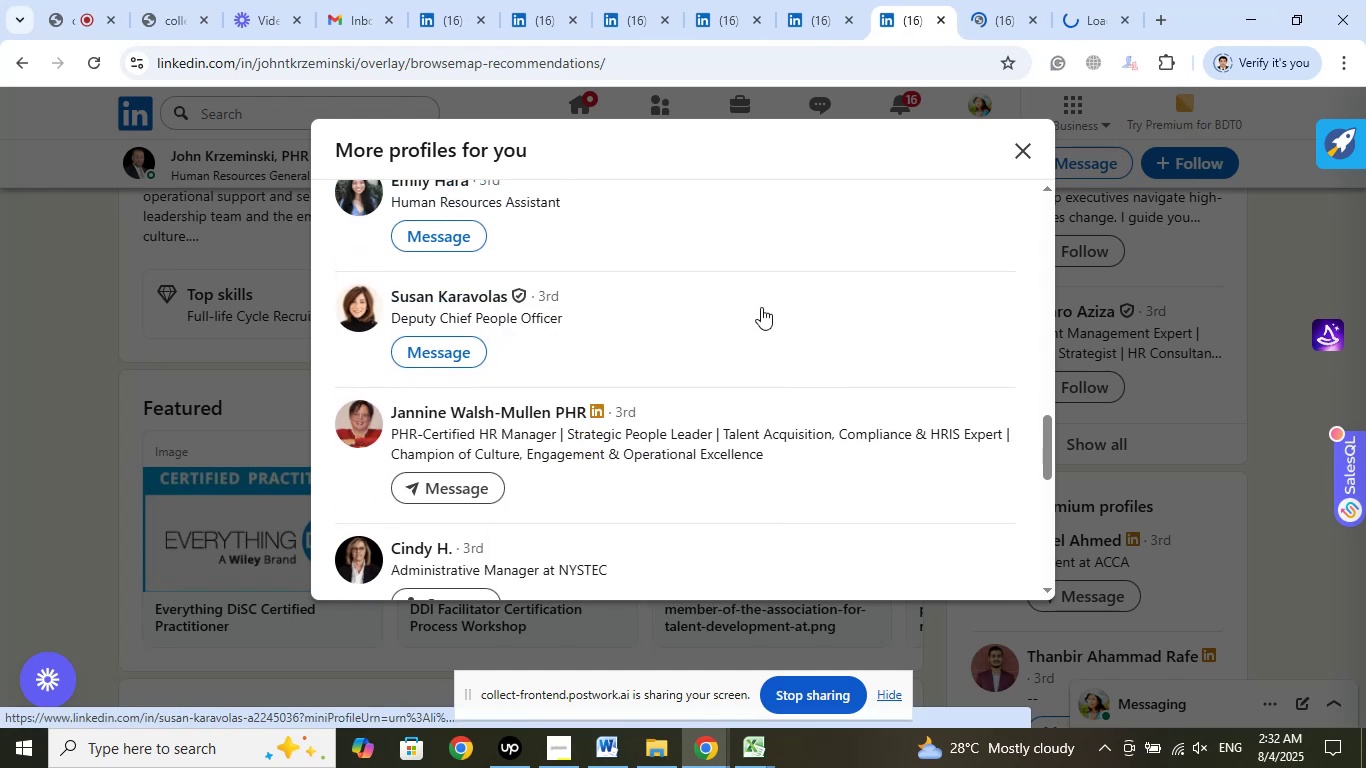 
scroll: coordinate [776, 294], scroll_direction: down, amount: 1.0
 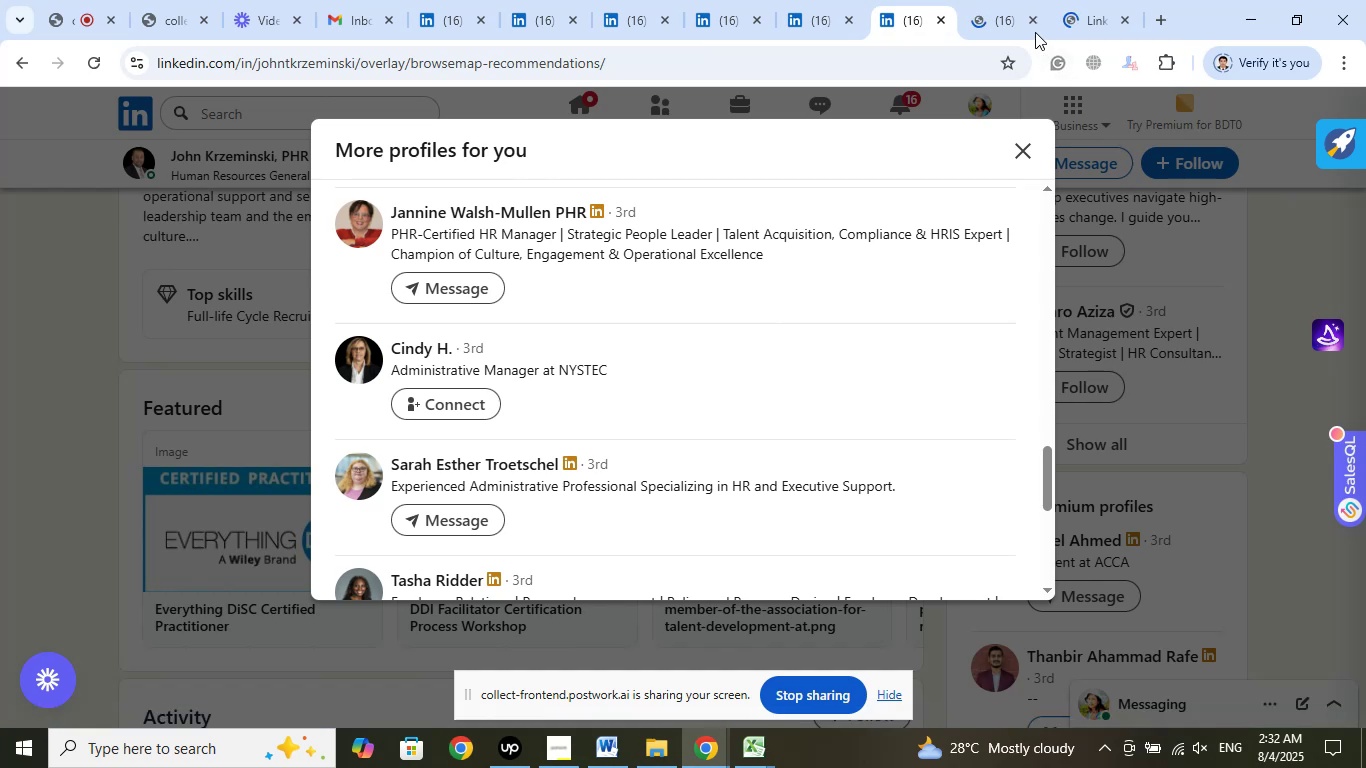 
left_click_drag(start_coordinate=[1011, 18], to_coordinate=[1085, 12])
 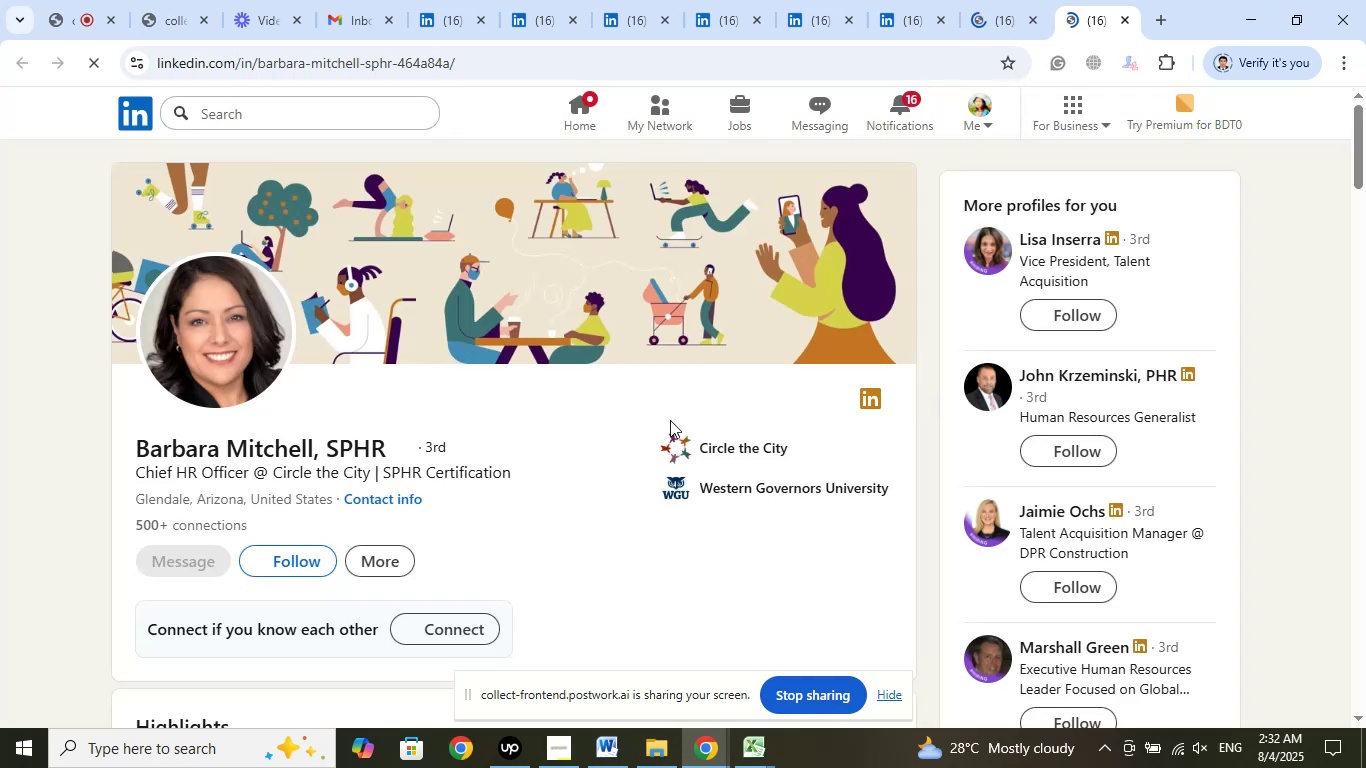 
wait(14.12)
 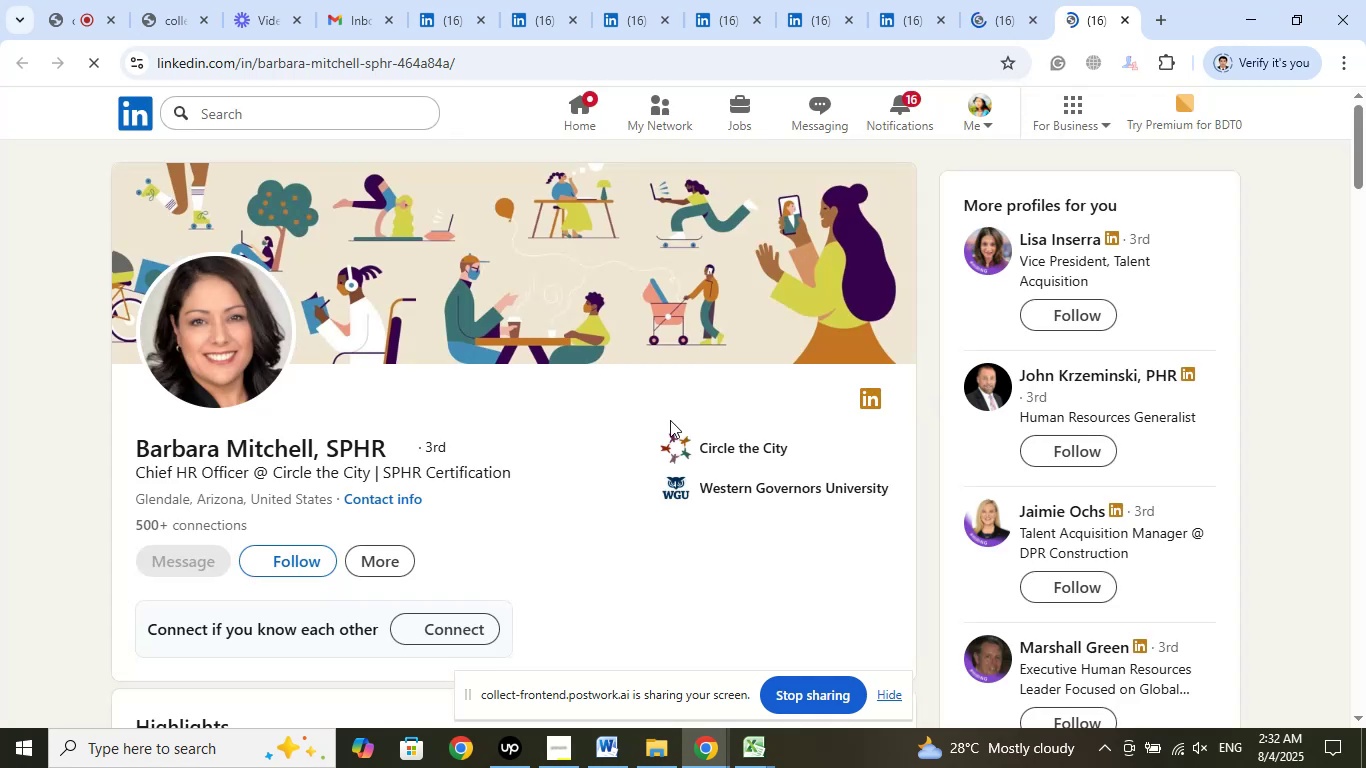 
scroll: coordinate [753, 417], scroll_direction: up, amount: 1.0
 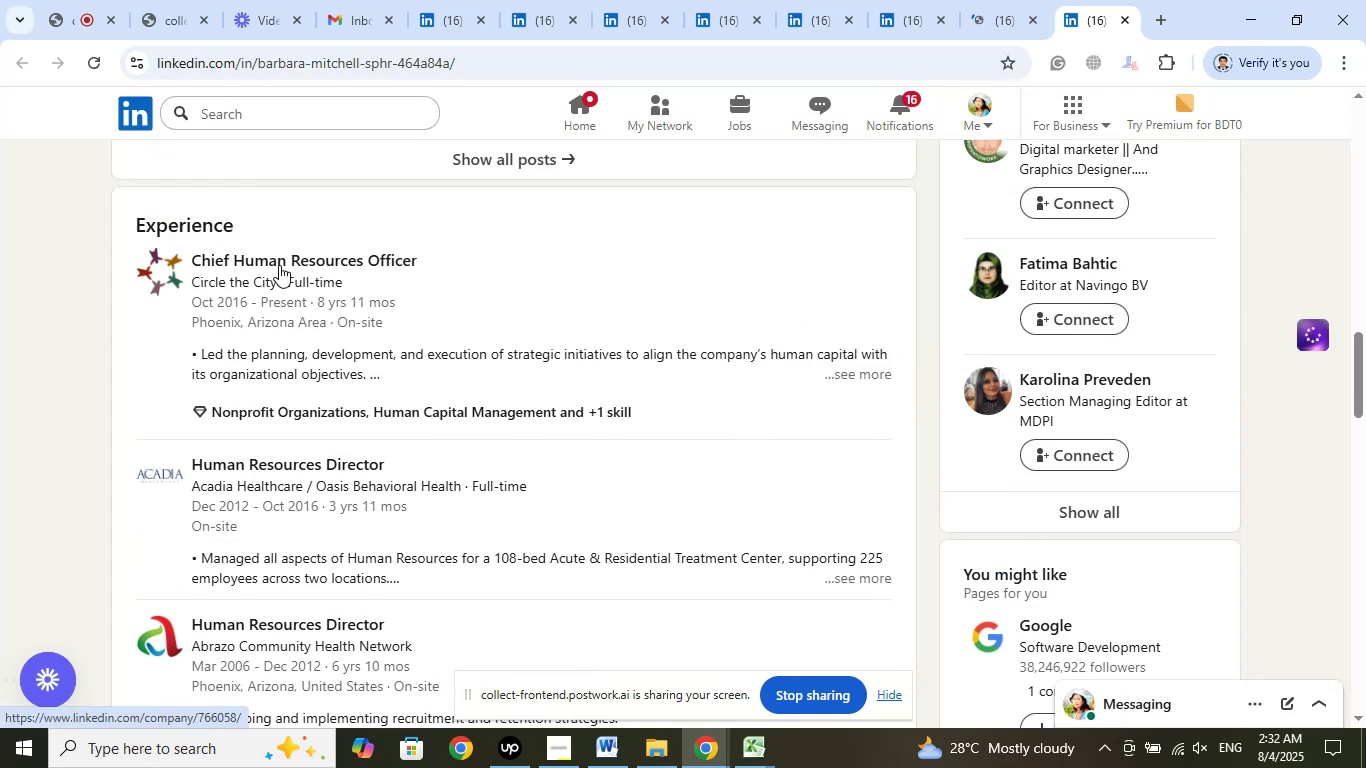 
right_click([279, 264])
 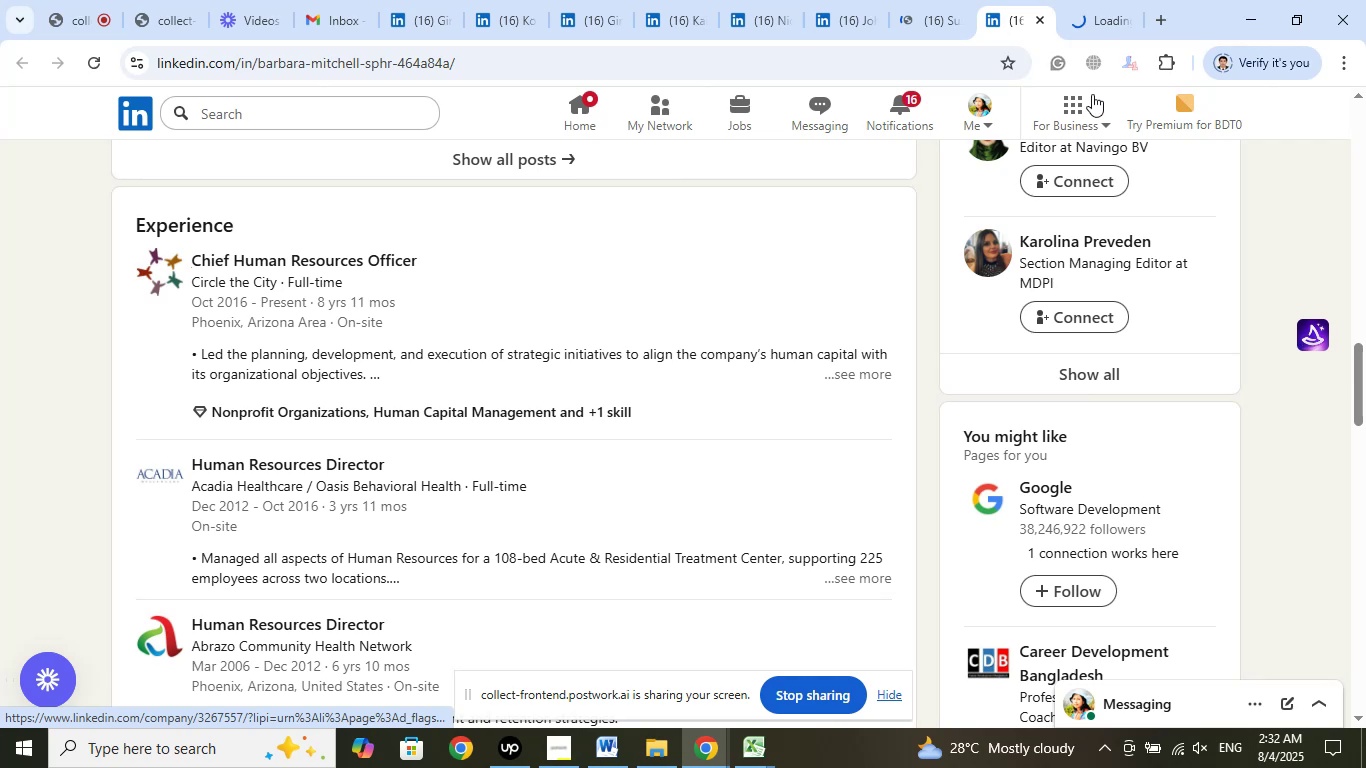 
left_click([1093, 19])
 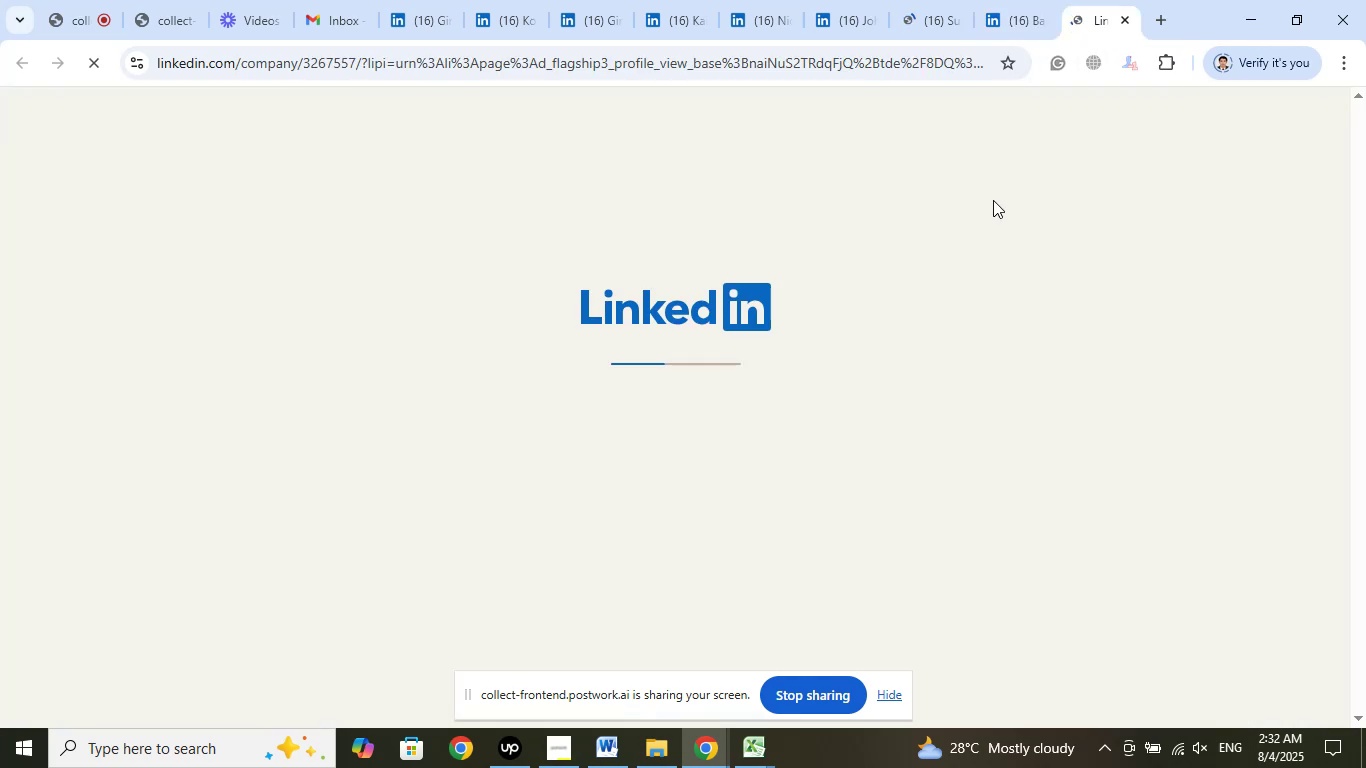 
left_click([951, 9])
 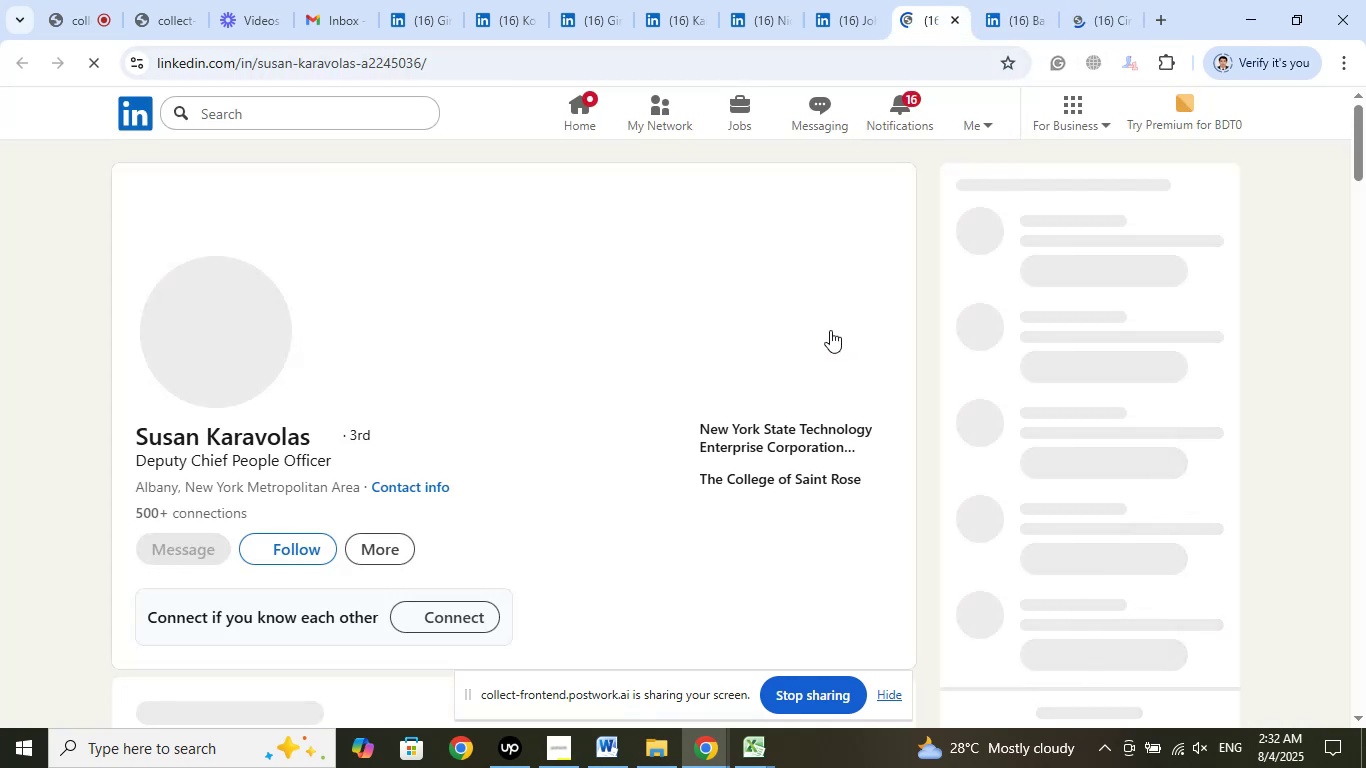 
wait(7.8)
 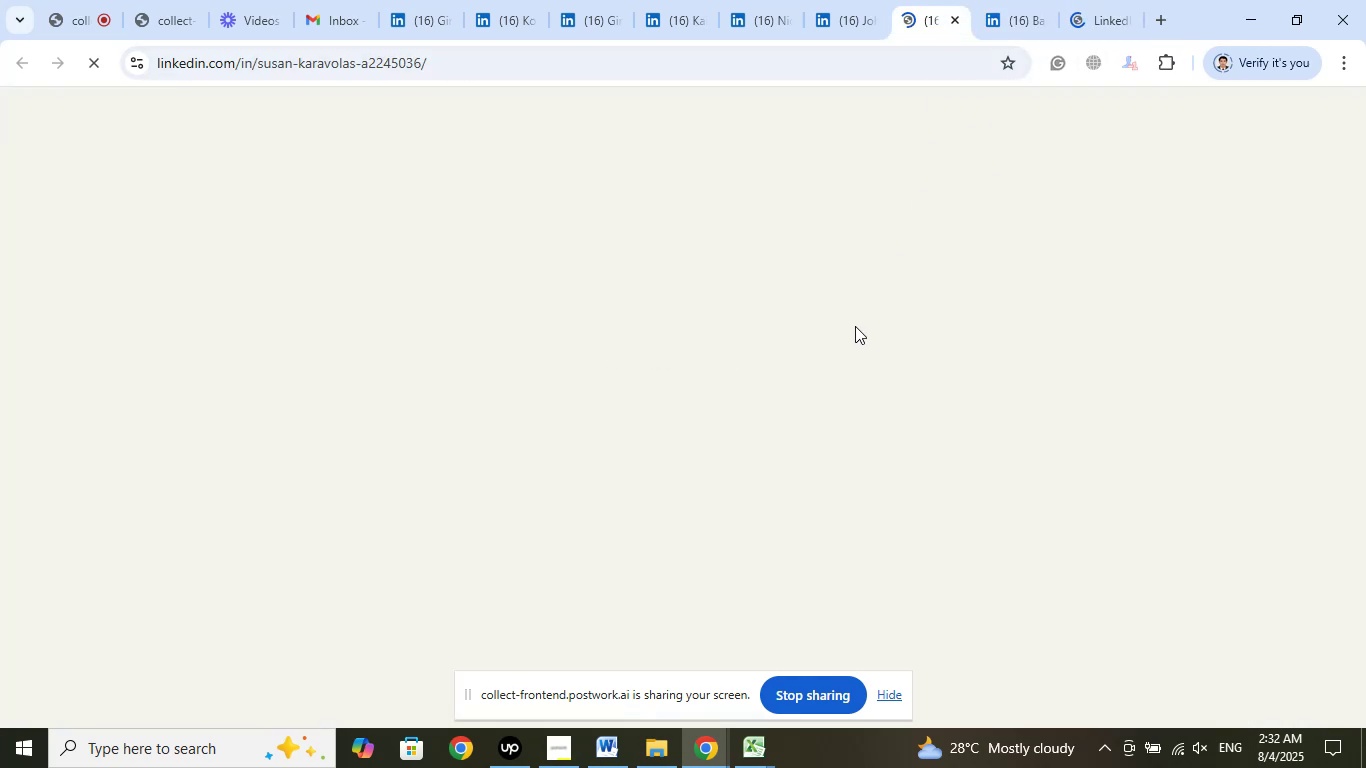 
left_click([799, 426])
 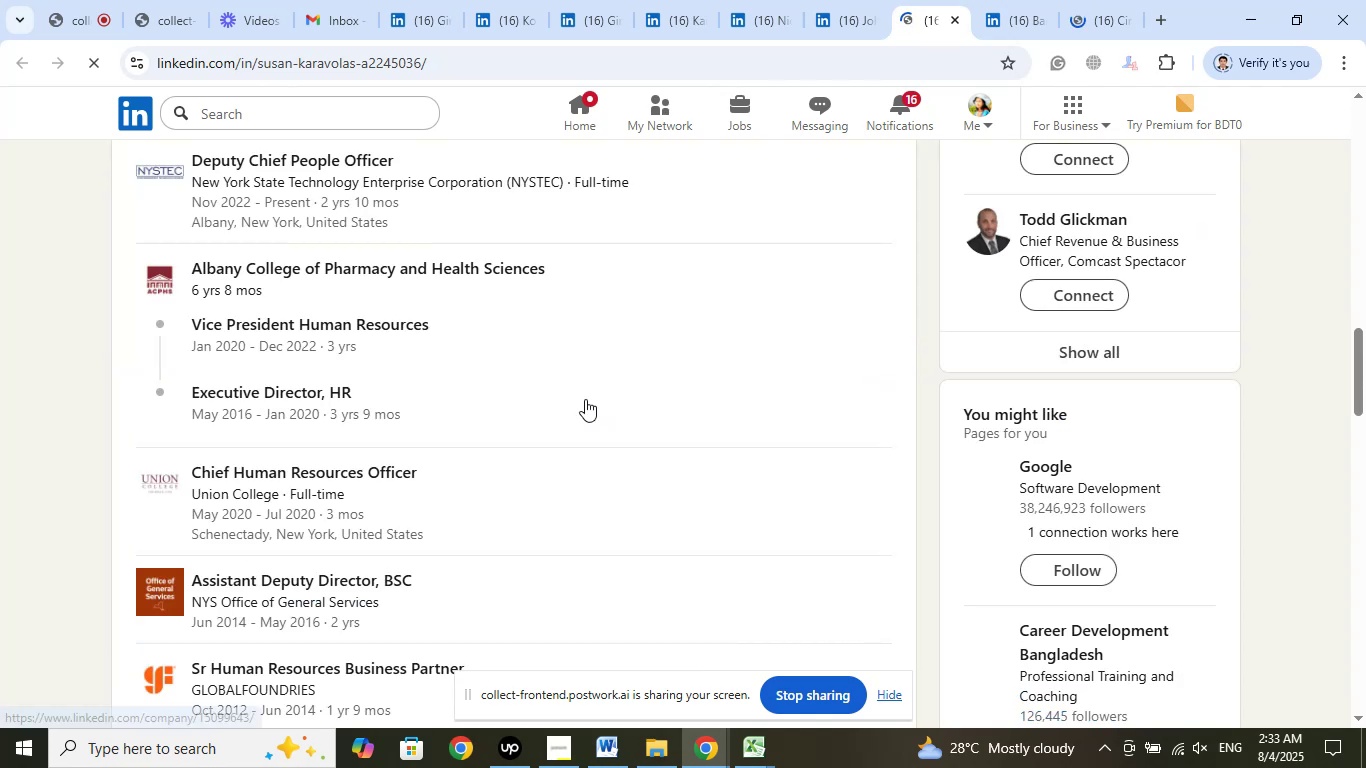 
scroll: coordinate [533, 387], scroll_direction: up, amount: 1.0
 